 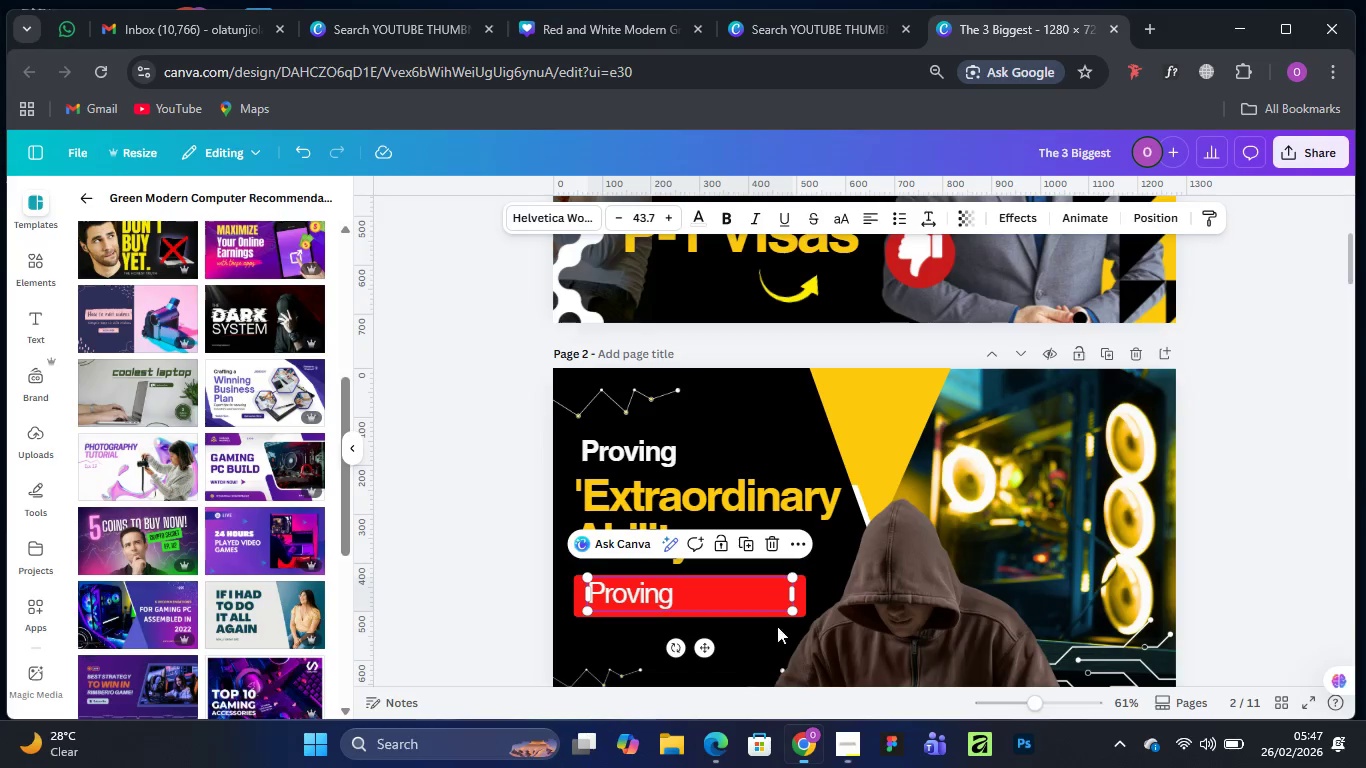 
double_click([642, 594])
 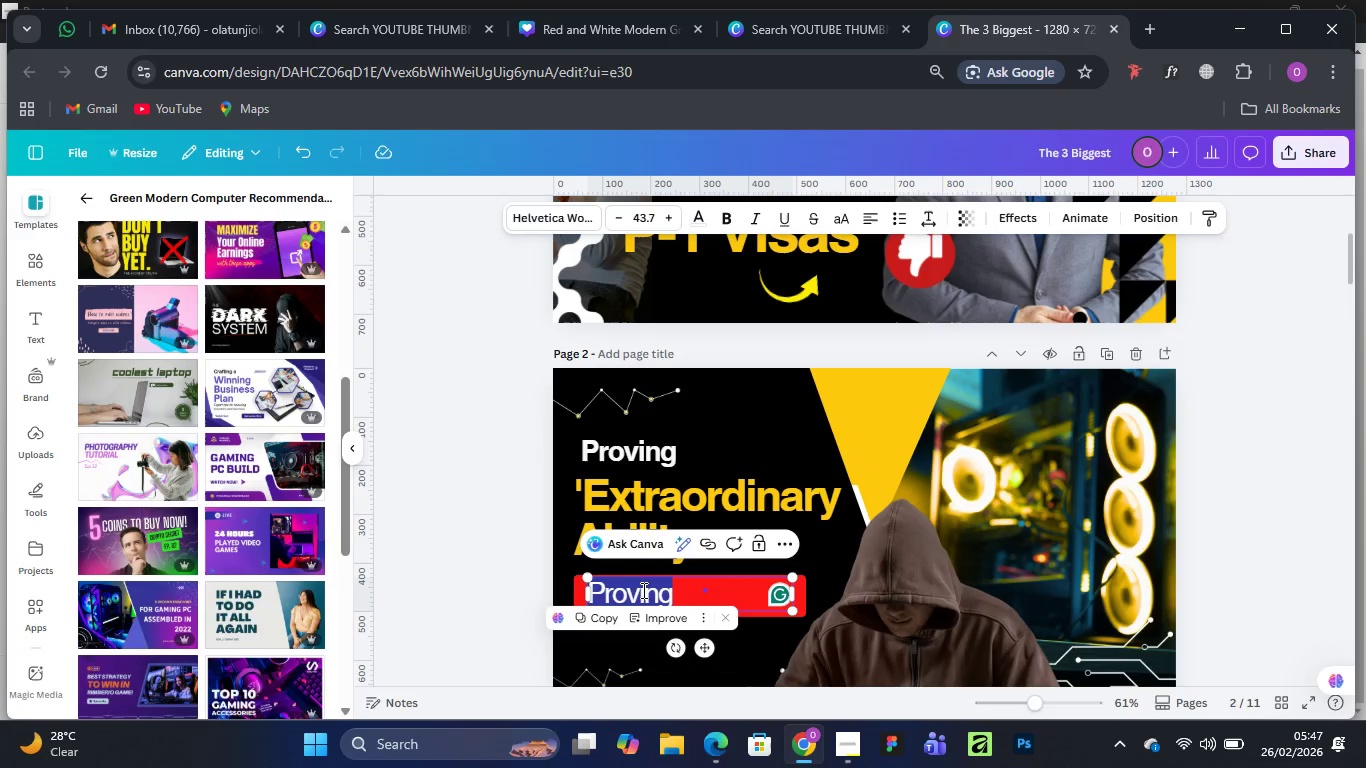 
key(Control+V)
 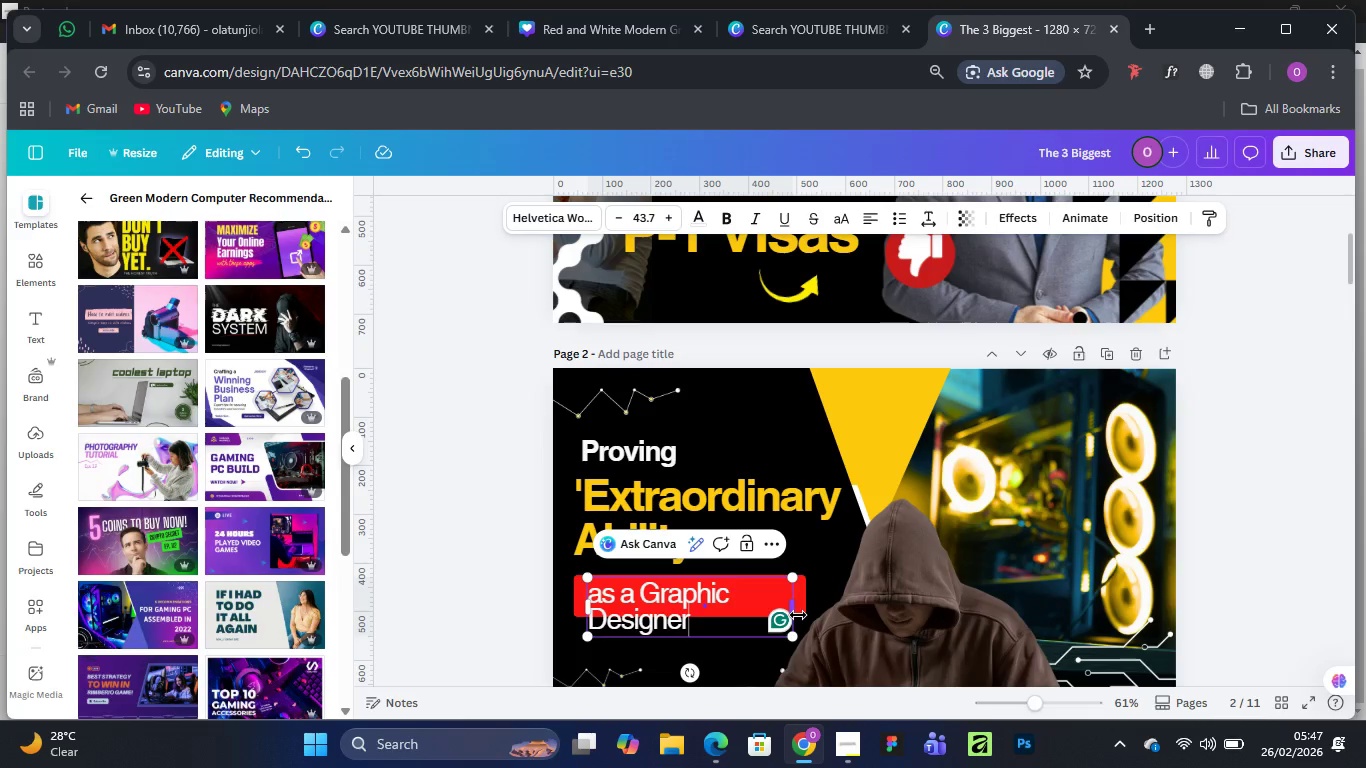 
left_click_drag(start_coordinate=[796, 610], to_coordinate=[901, 594])
 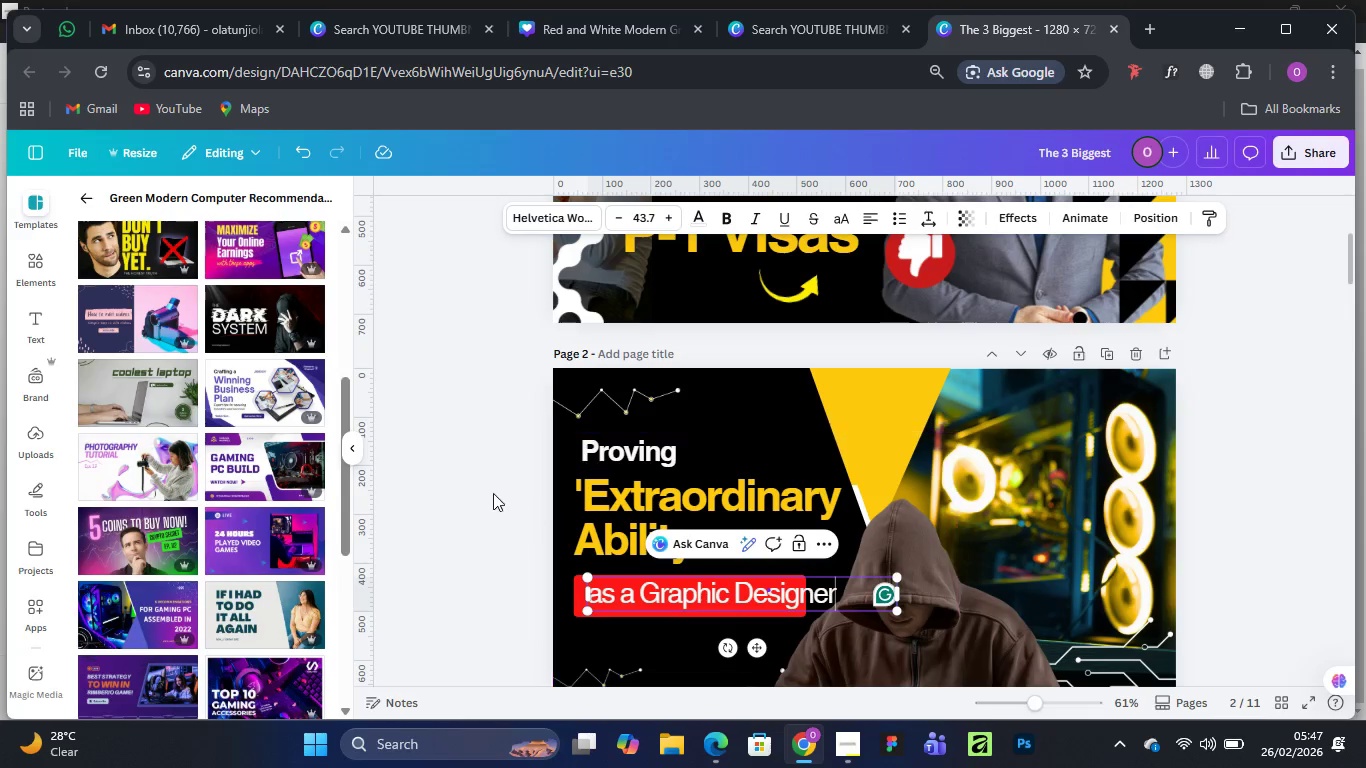 
left_click([440, 453])
 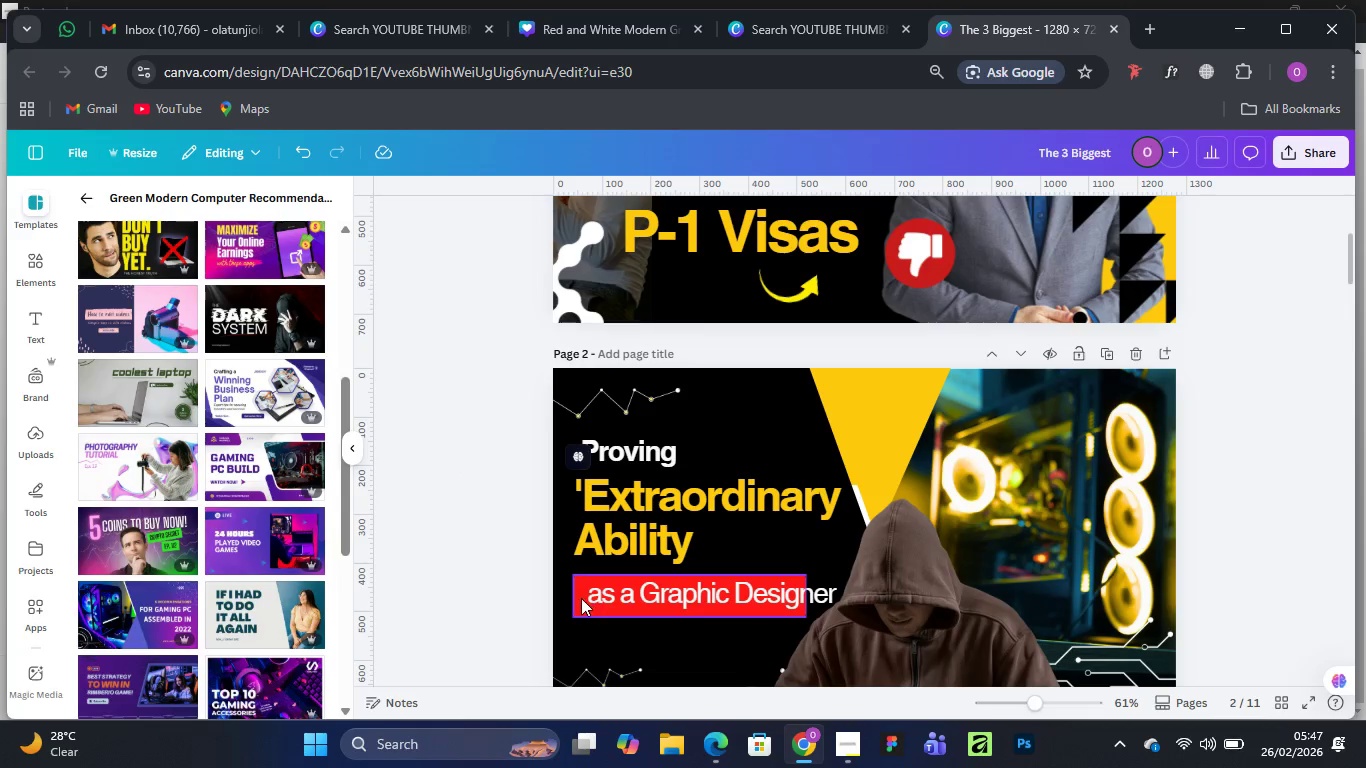 
left_click([581, 598])
 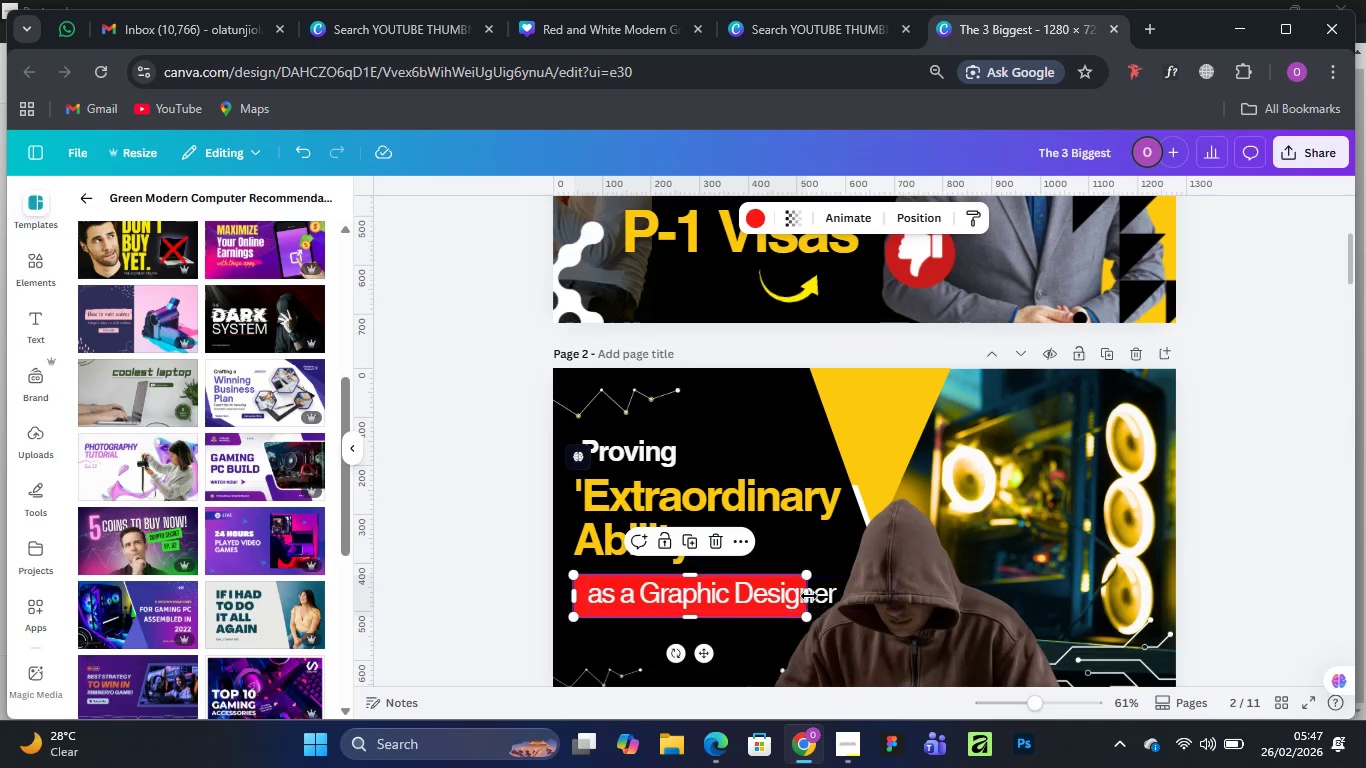 
left_click_drag(start_coordinate=[806, 595], to_coordinate=[904, 590])
 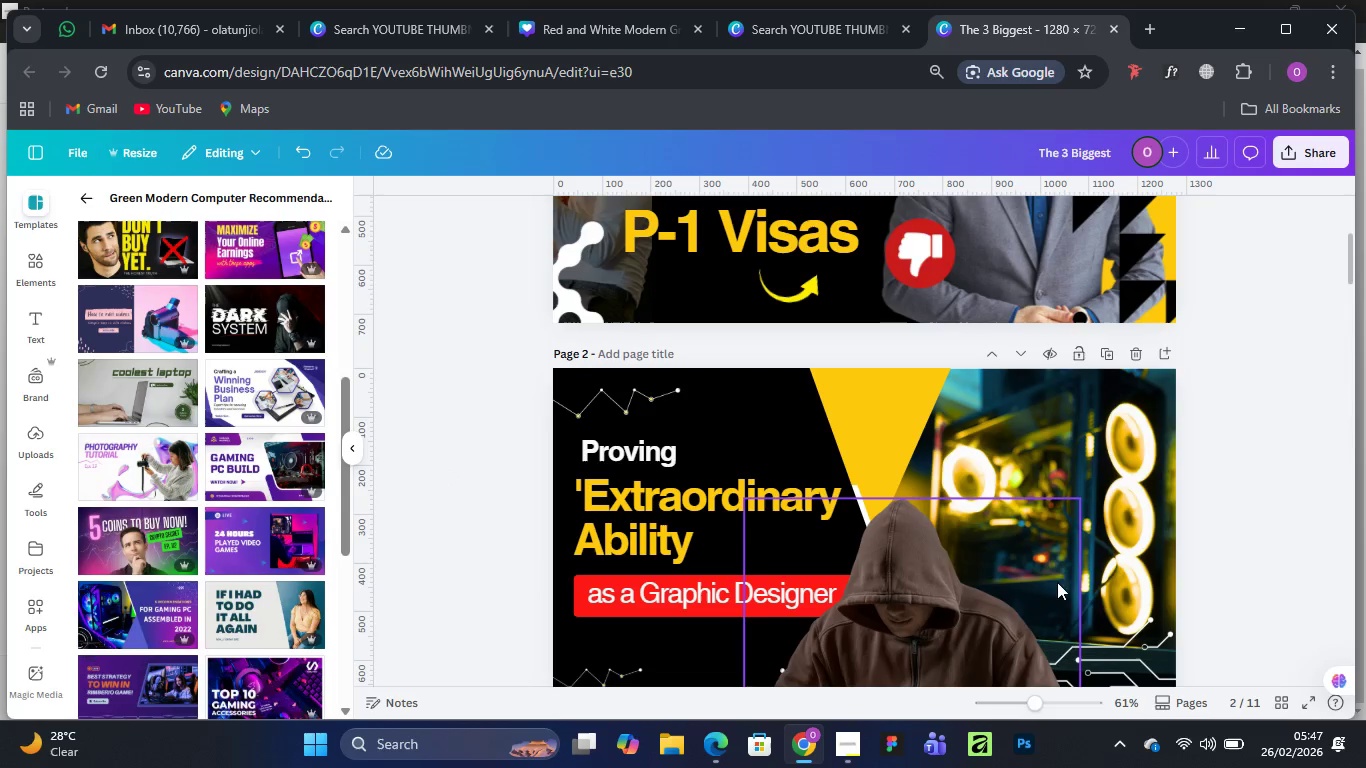 
left_click_drag(start_coordinate=[908, 602], to_coordinate=[926, 533])
 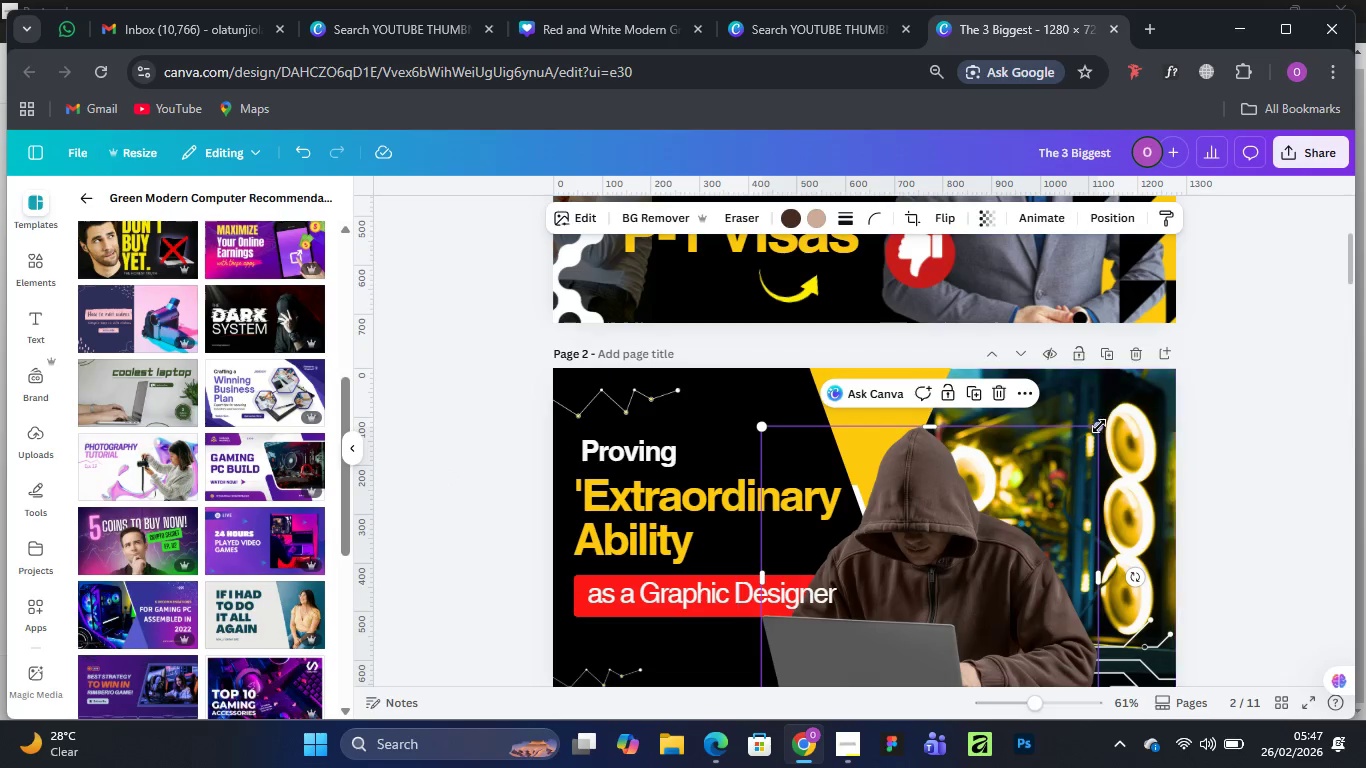 
left_click_drag(start_coordinate=[1099, 426], to_coordinate=[1045, 476])
 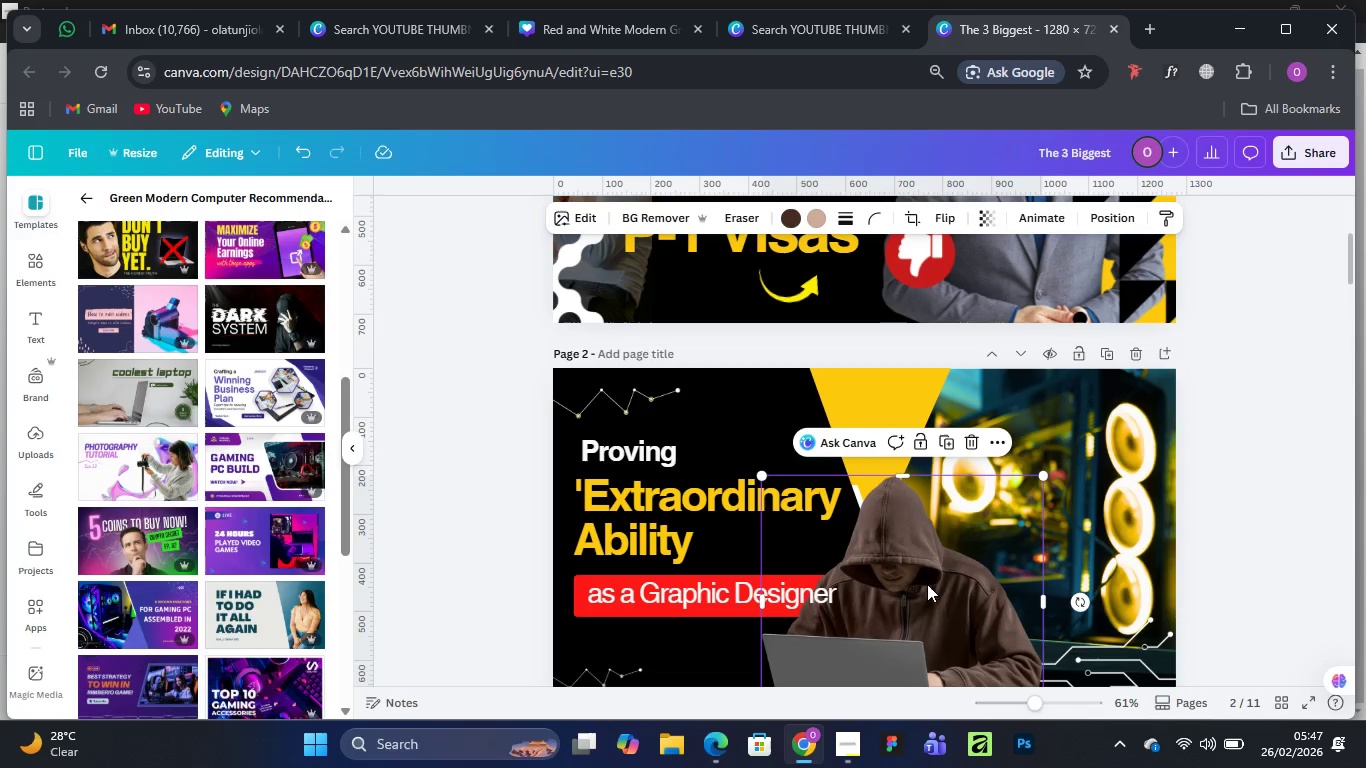 
left_click_drag(start_coordinate=[918, 598], to_coordinate=[950, 588])
 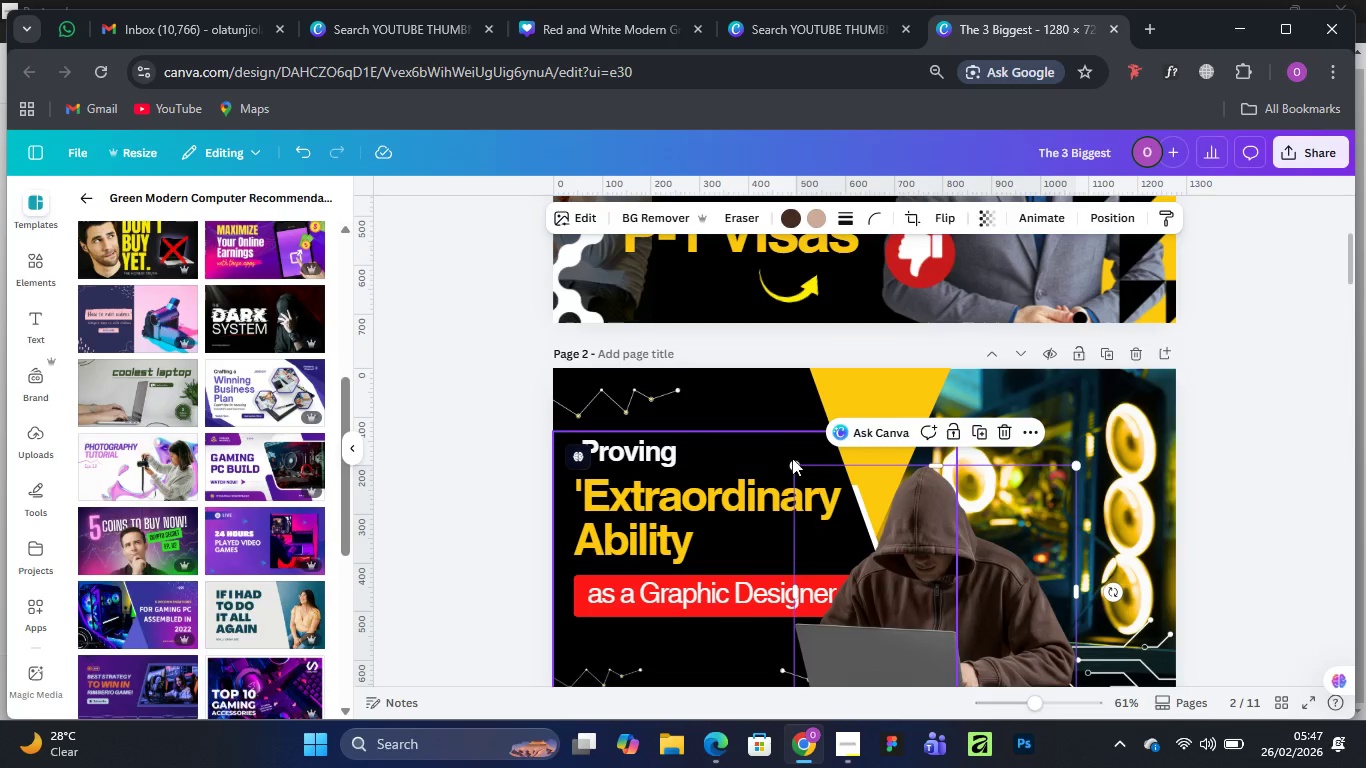 
left_click_drag(start_coordinate=[792, 463], to_coordinate=[777, 443])
 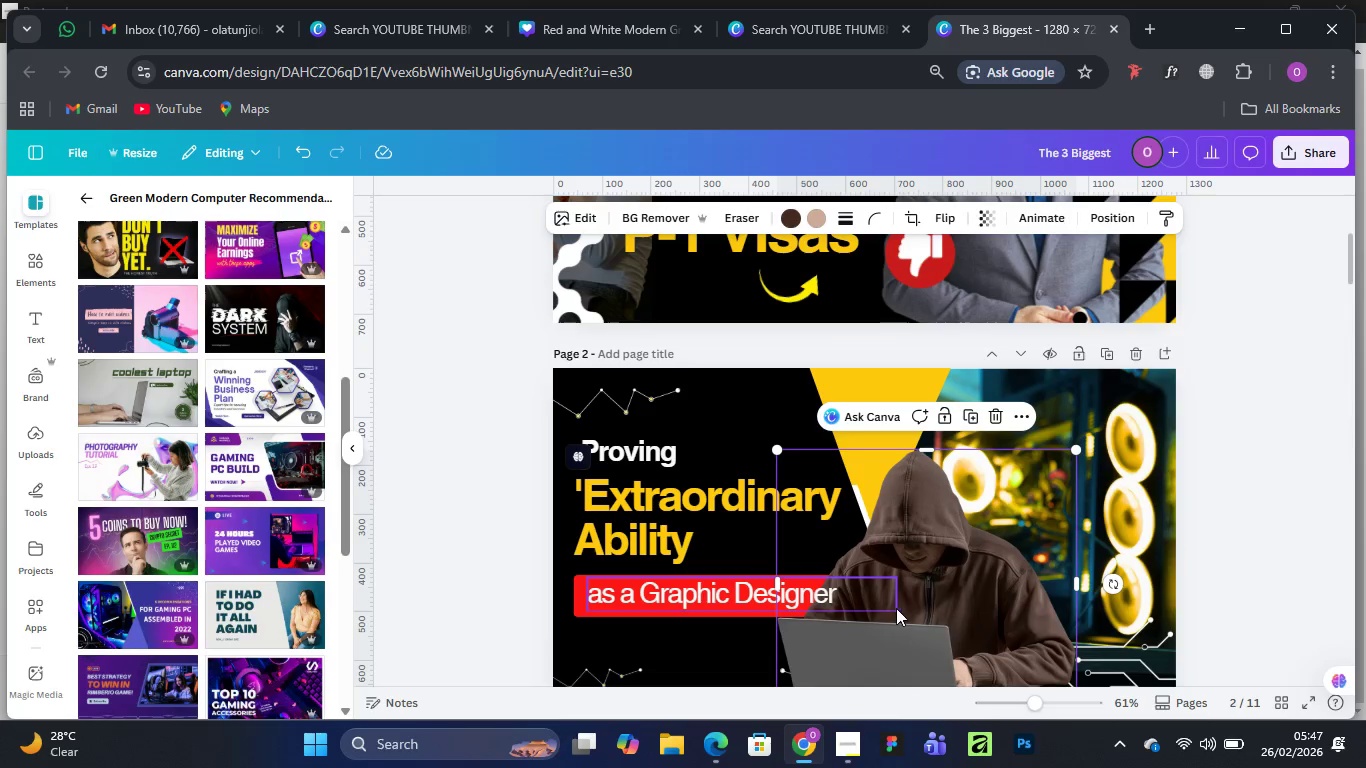 
left_click_drag(start_coordinate=[897, 602], to_coordinate=[912, 607])
 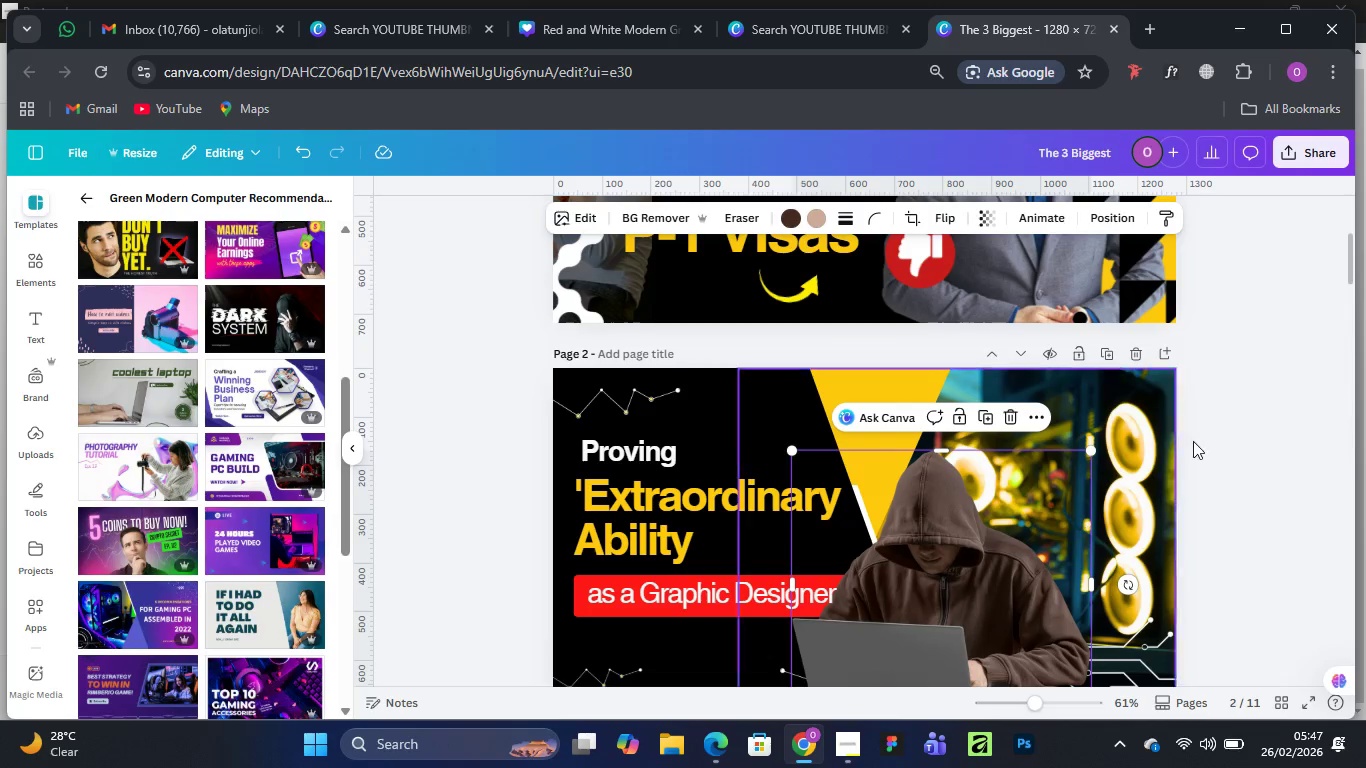 
left_click([1274, 379])
 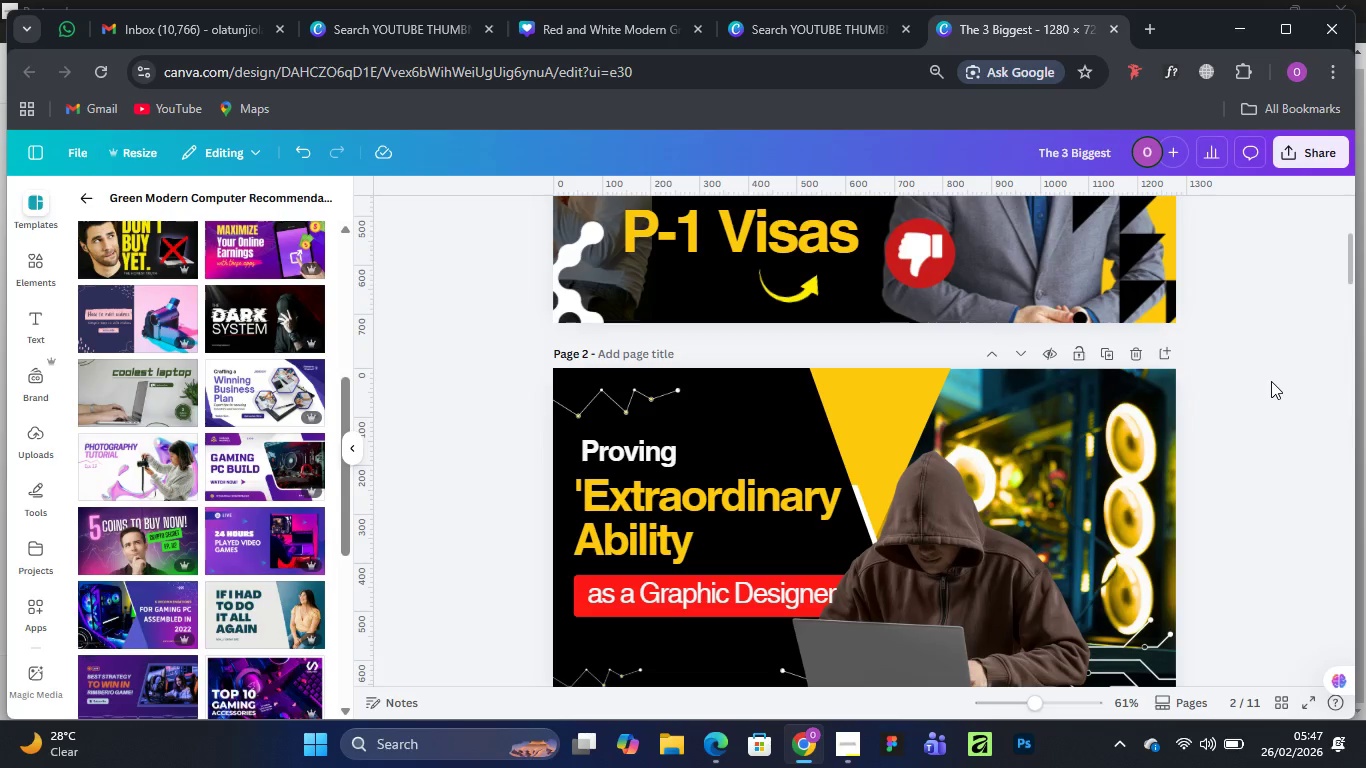 
wait(12.48)
 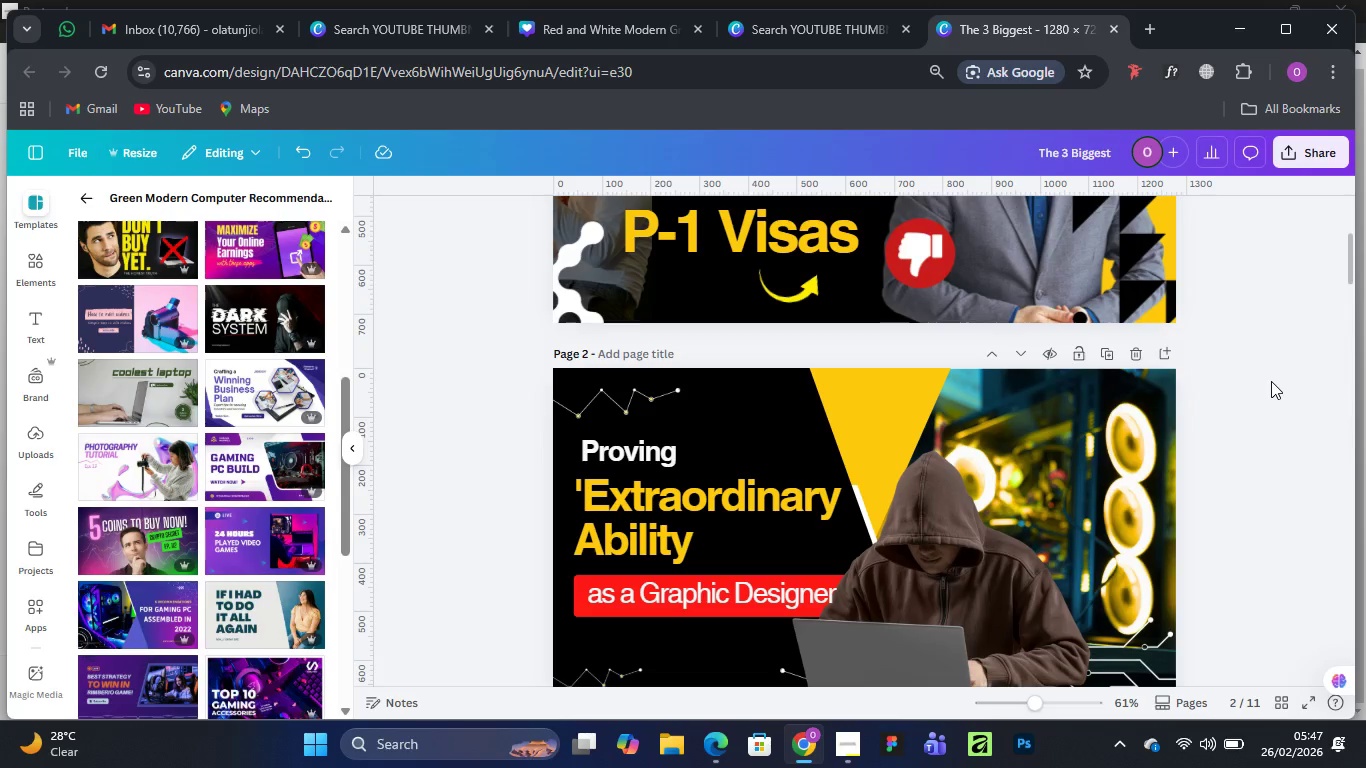 
scroll: coordinate [827, 339], scroll_direction: down, amount: 2.0
 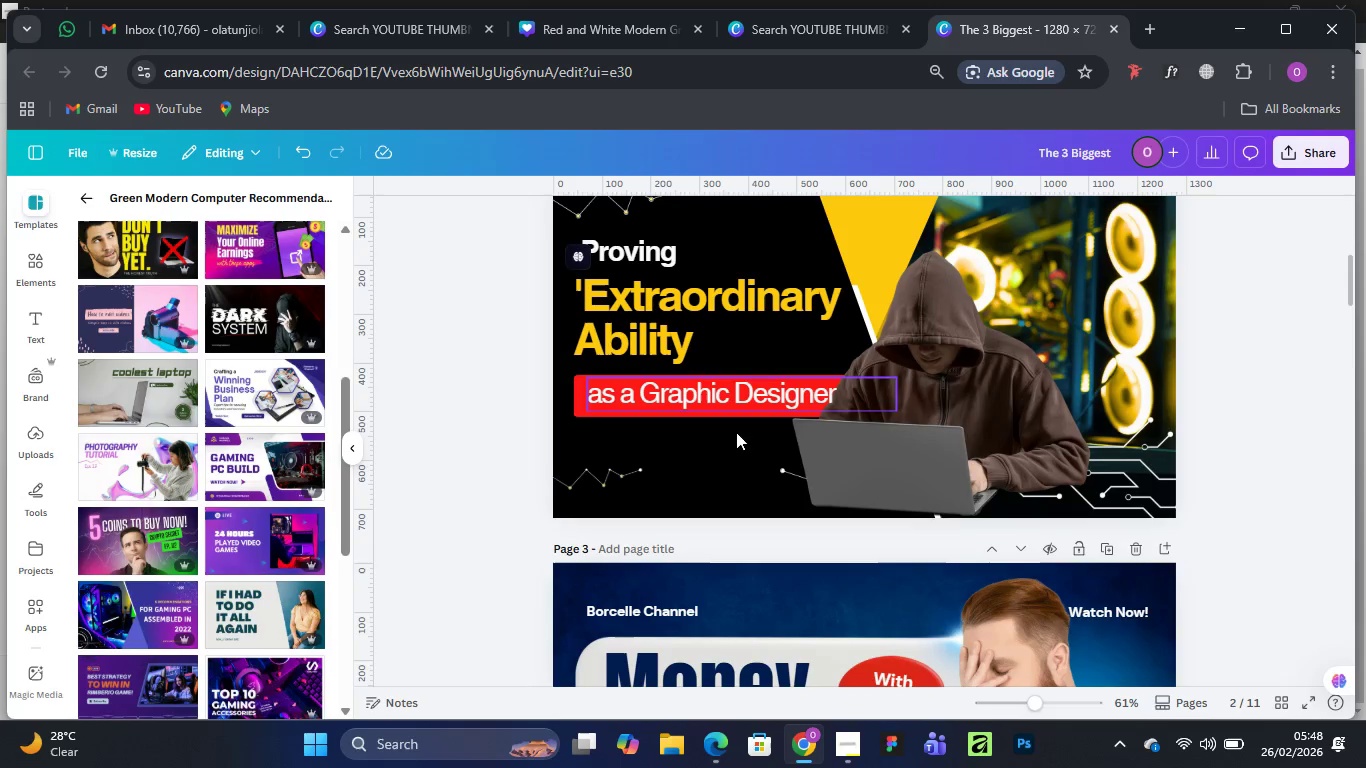 
scroll: coordinate [761, 472], scroll_direction: up, amount: 4.0
 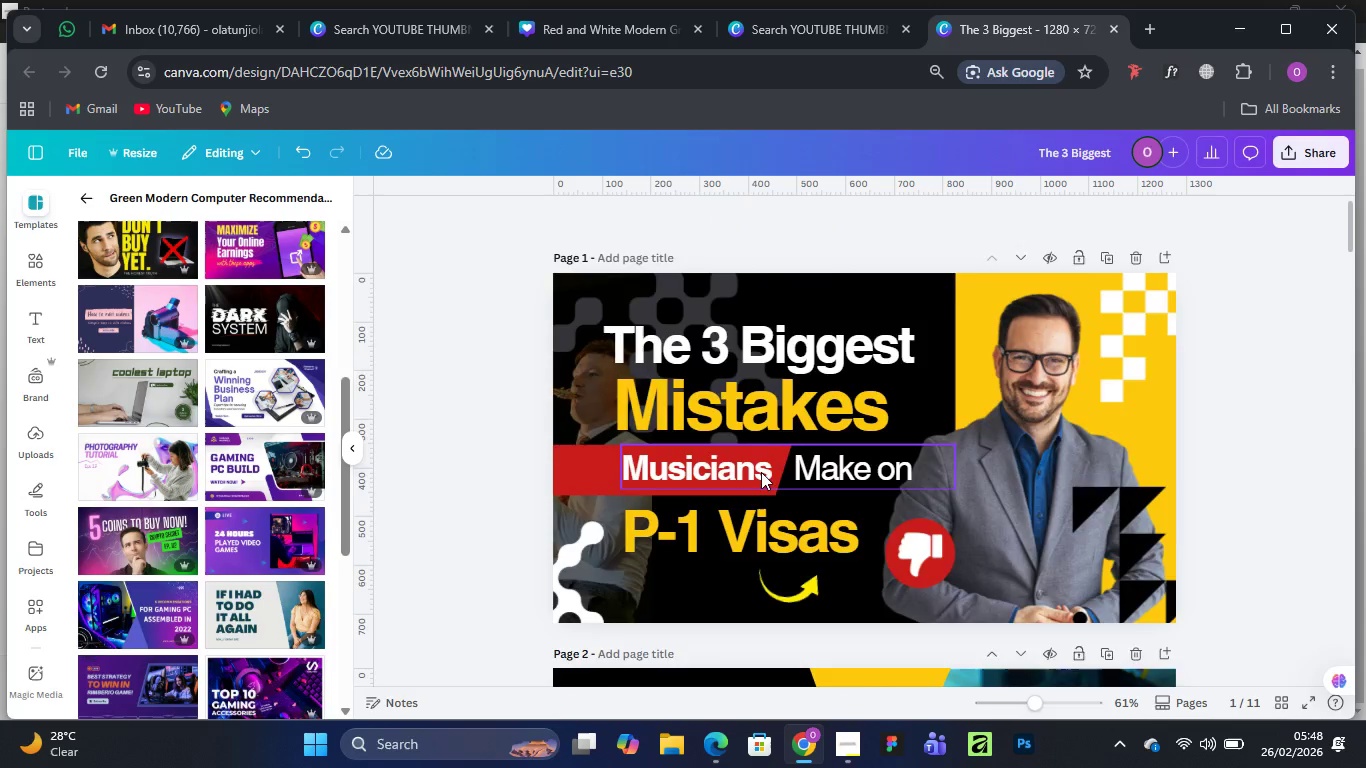 
scroll: coordinate [761, 472], scroll_direction: down, amount: 3.0
 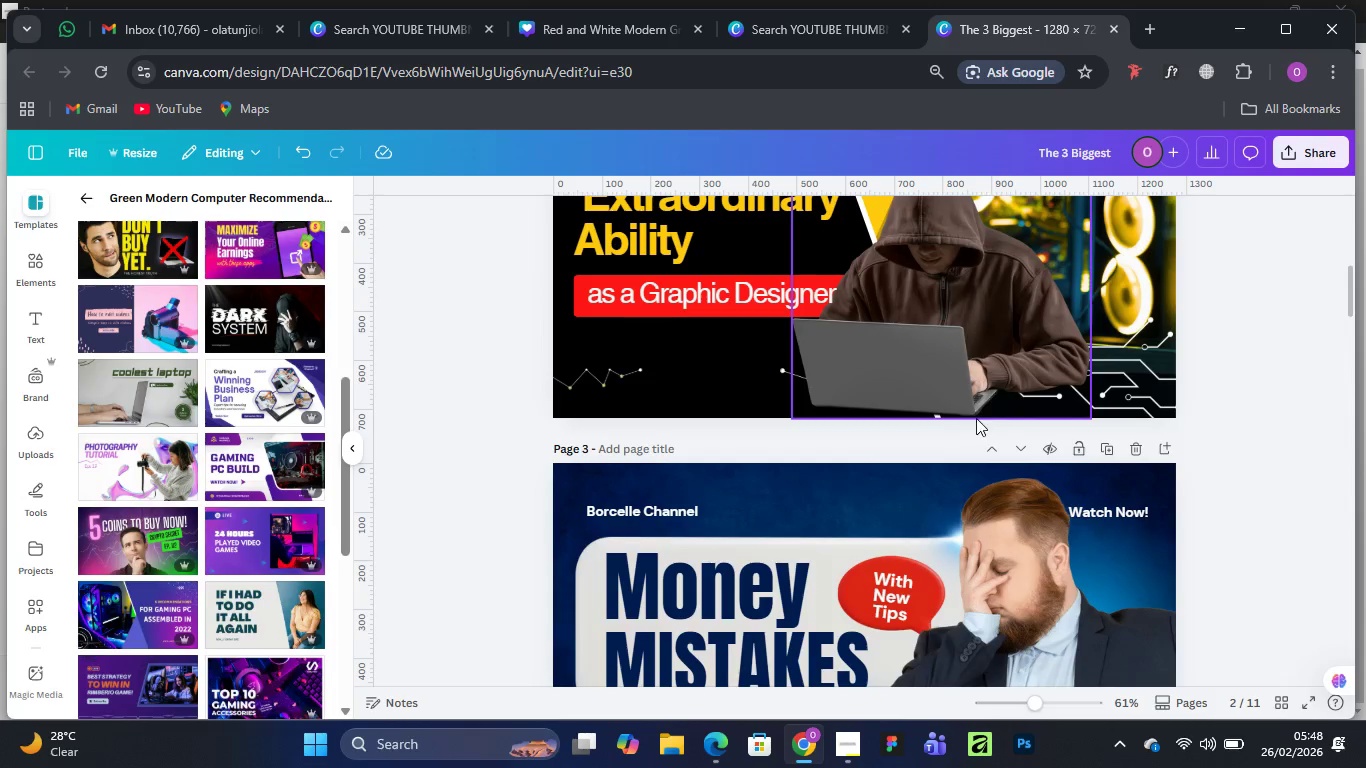 
left_click_drag(start_coordinate=[951, 384], to_coordinate=[948, 395])
 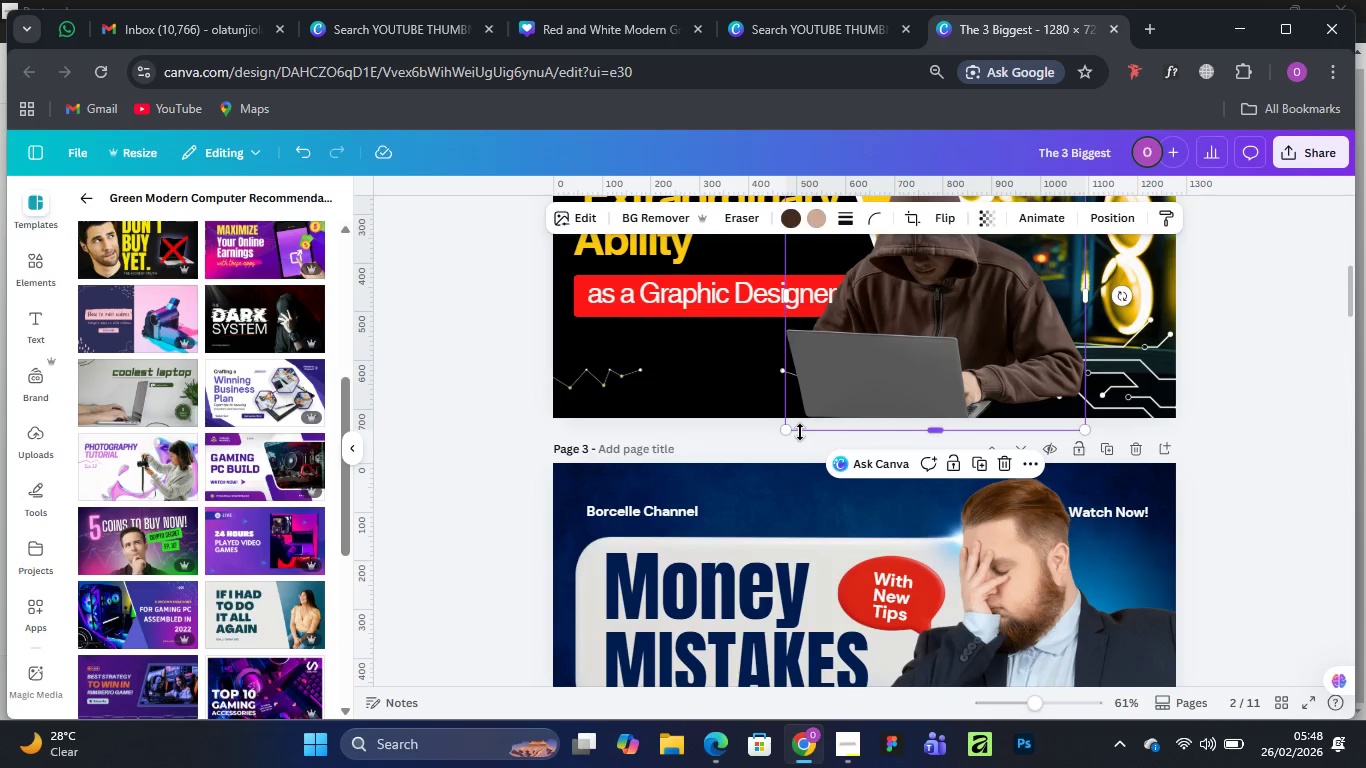 
scroll: coordinate [801, 431], scroll_direction: up, amount: 3.0
 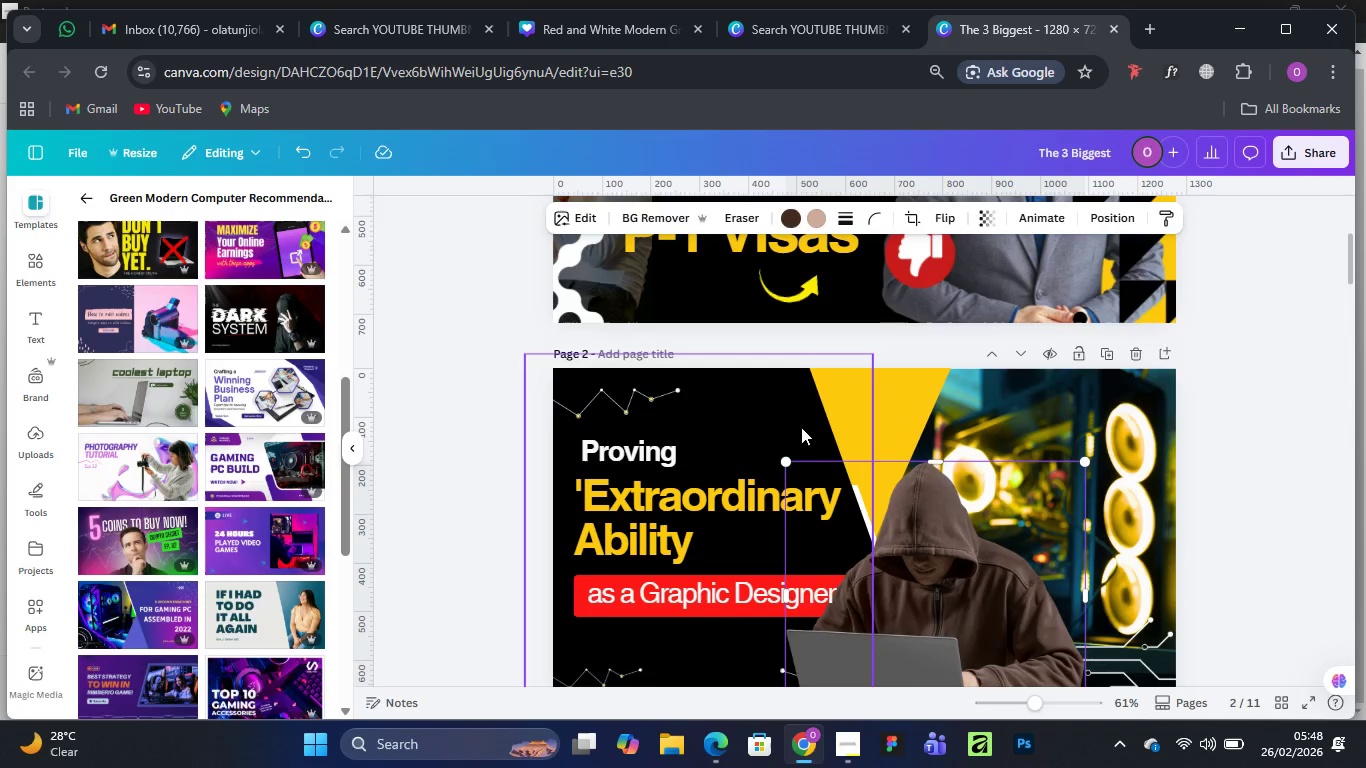 
scroll: coordinate [801, 427], scroll_direction: down, amount: 1.0
 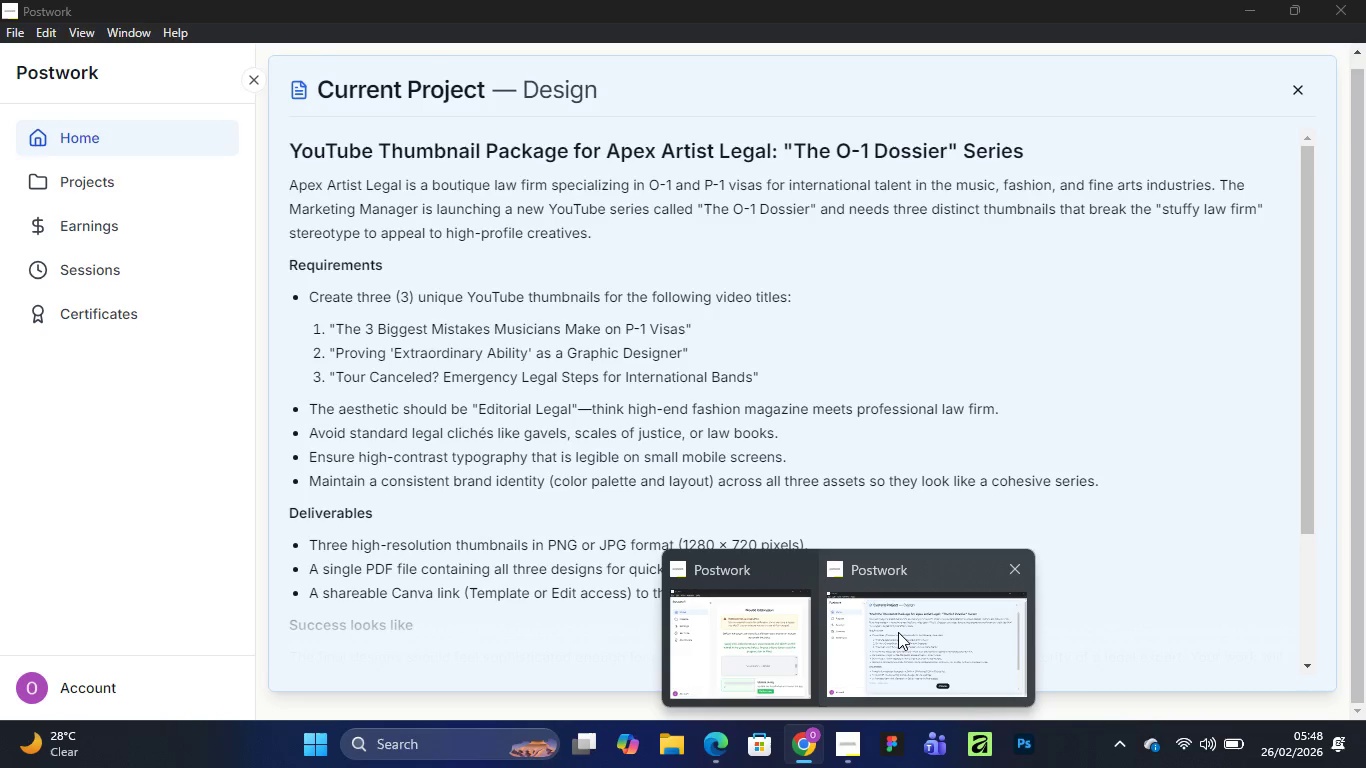 
wait(9.29)
 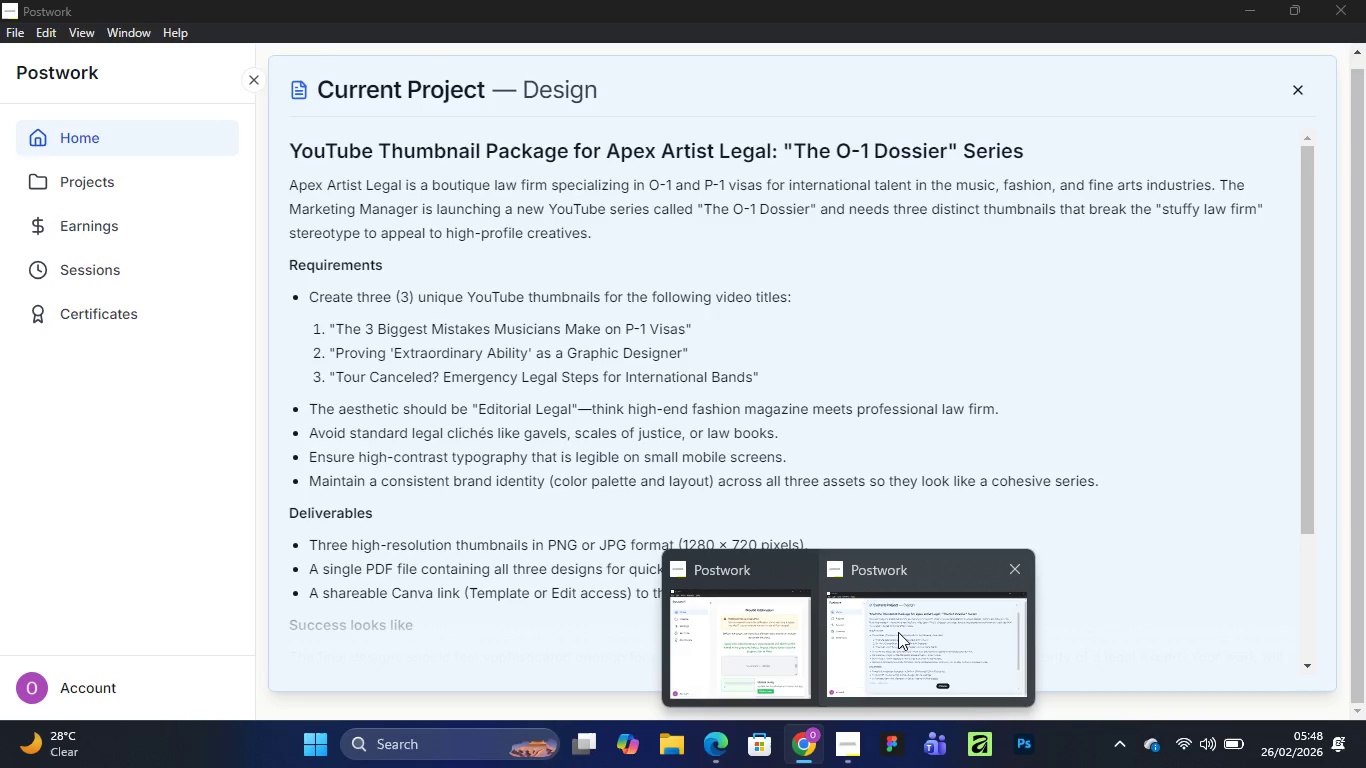 
left_click([92, 202])
 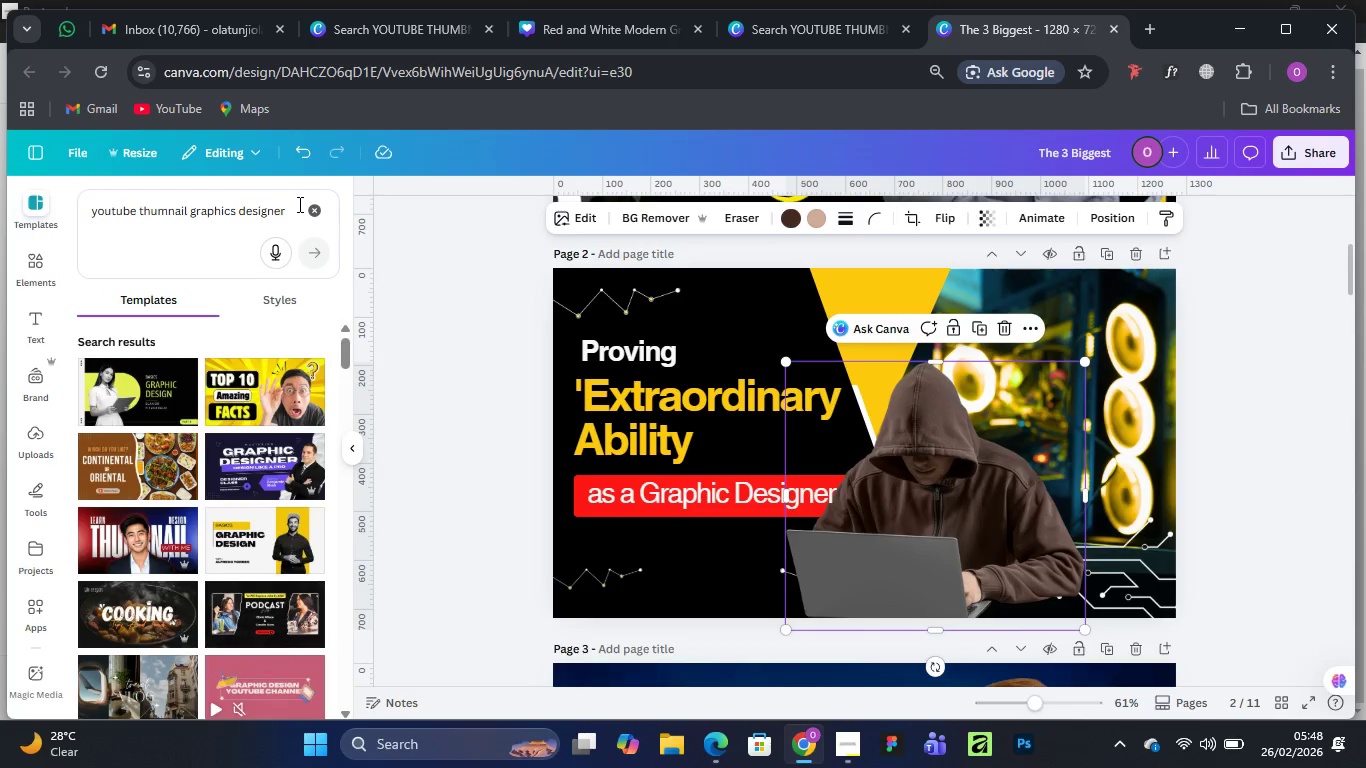 
left_click_drag(start_coordinate=[287, 208], to_coordinate=[192, 207])
 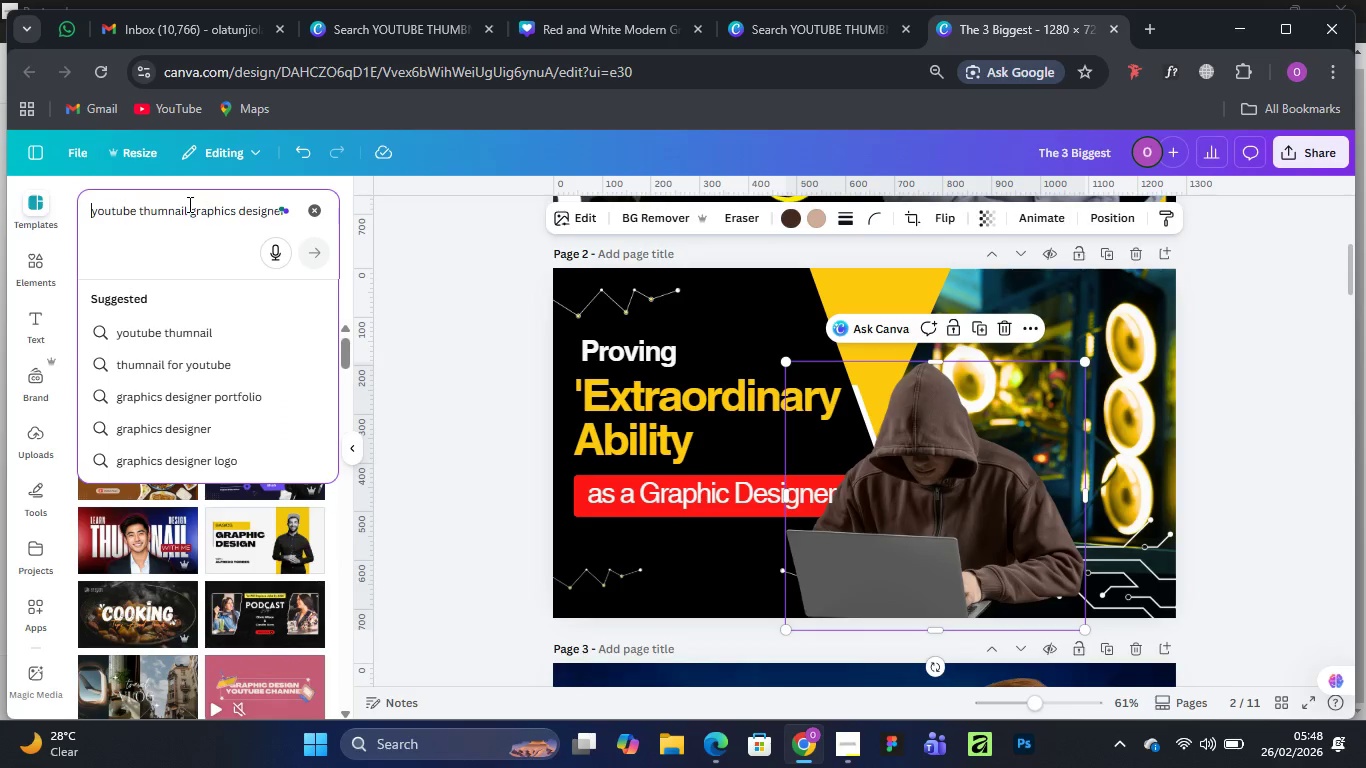 
key(Home)
 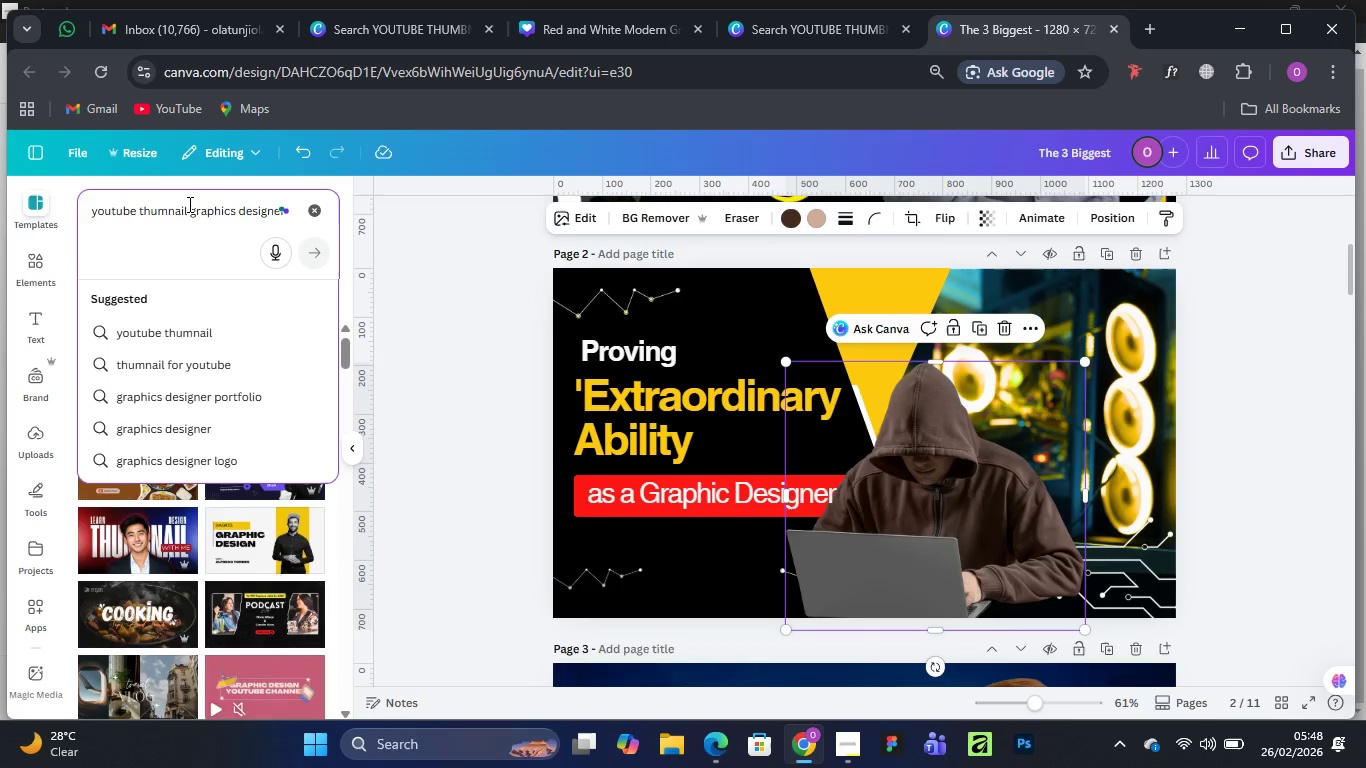 
key(Backspace)
 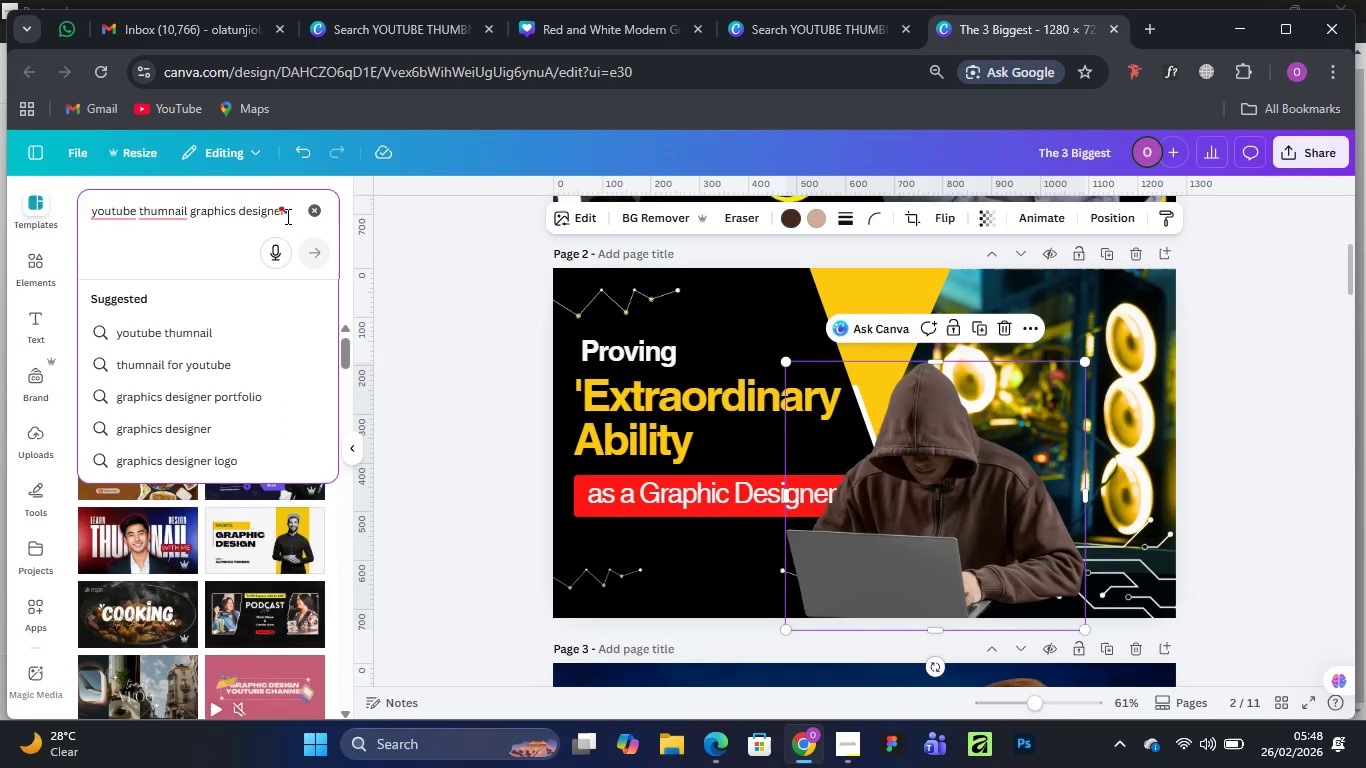 
left_click_drag(start_coordinate=[296, 205], to_coordinate=[191, 213])
 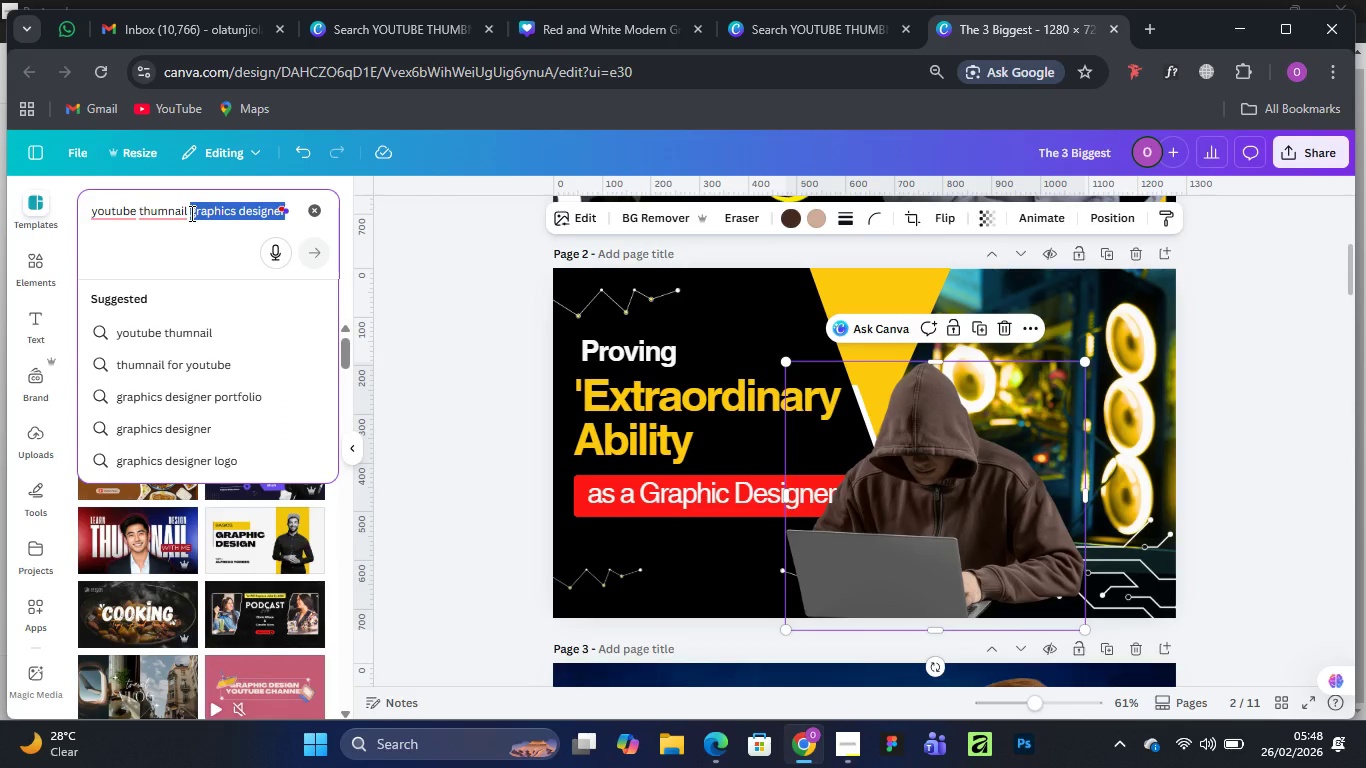 
key(Backspace)
type(tour)
 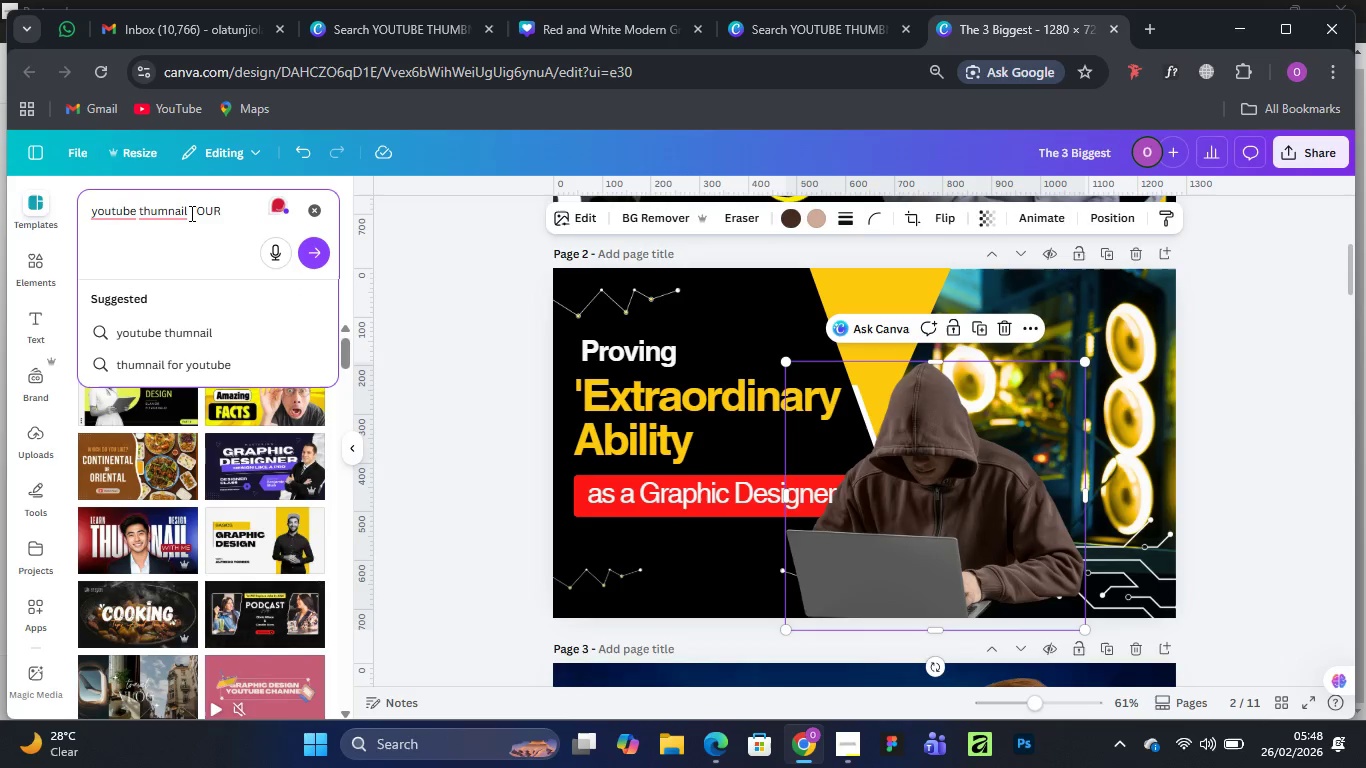 
key(Enter)
 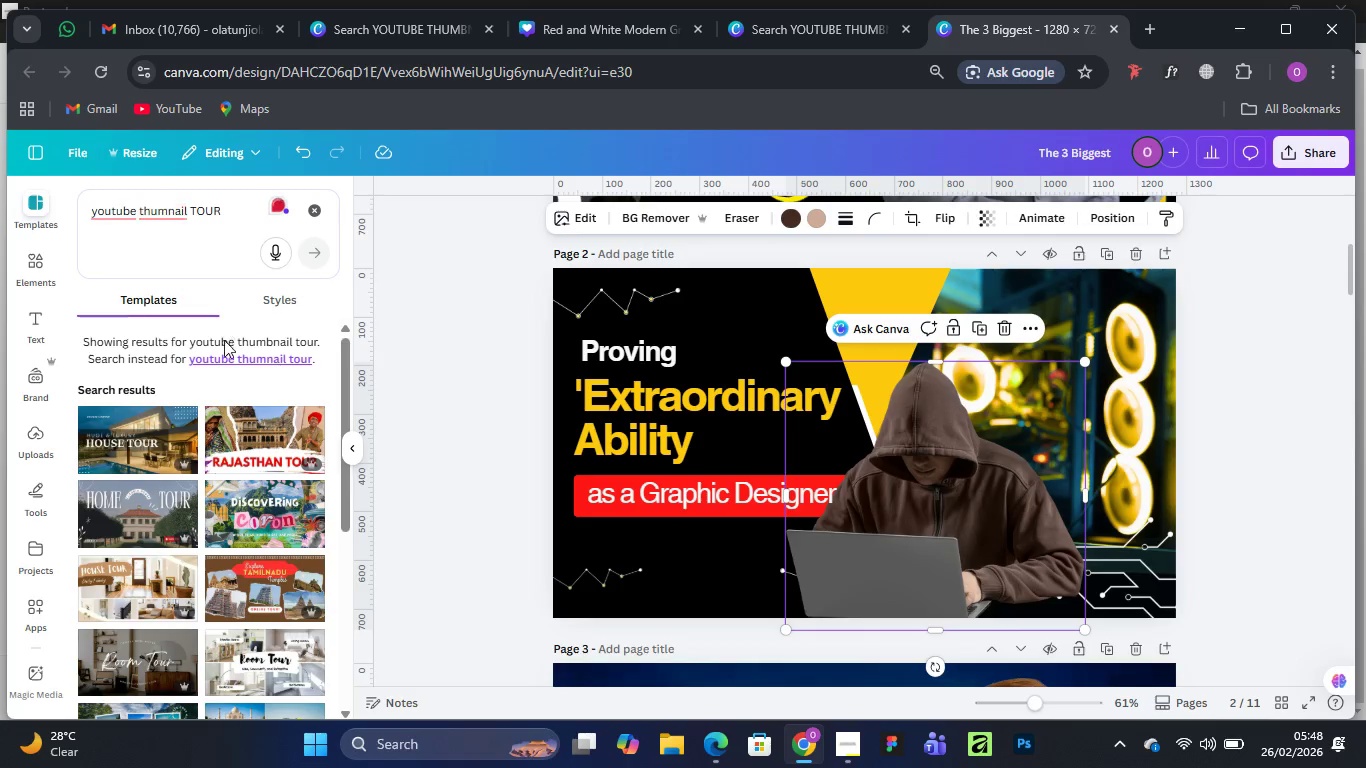 
scroll: coordinate [946, 546], scroll_direction: down, amount: 13.0
 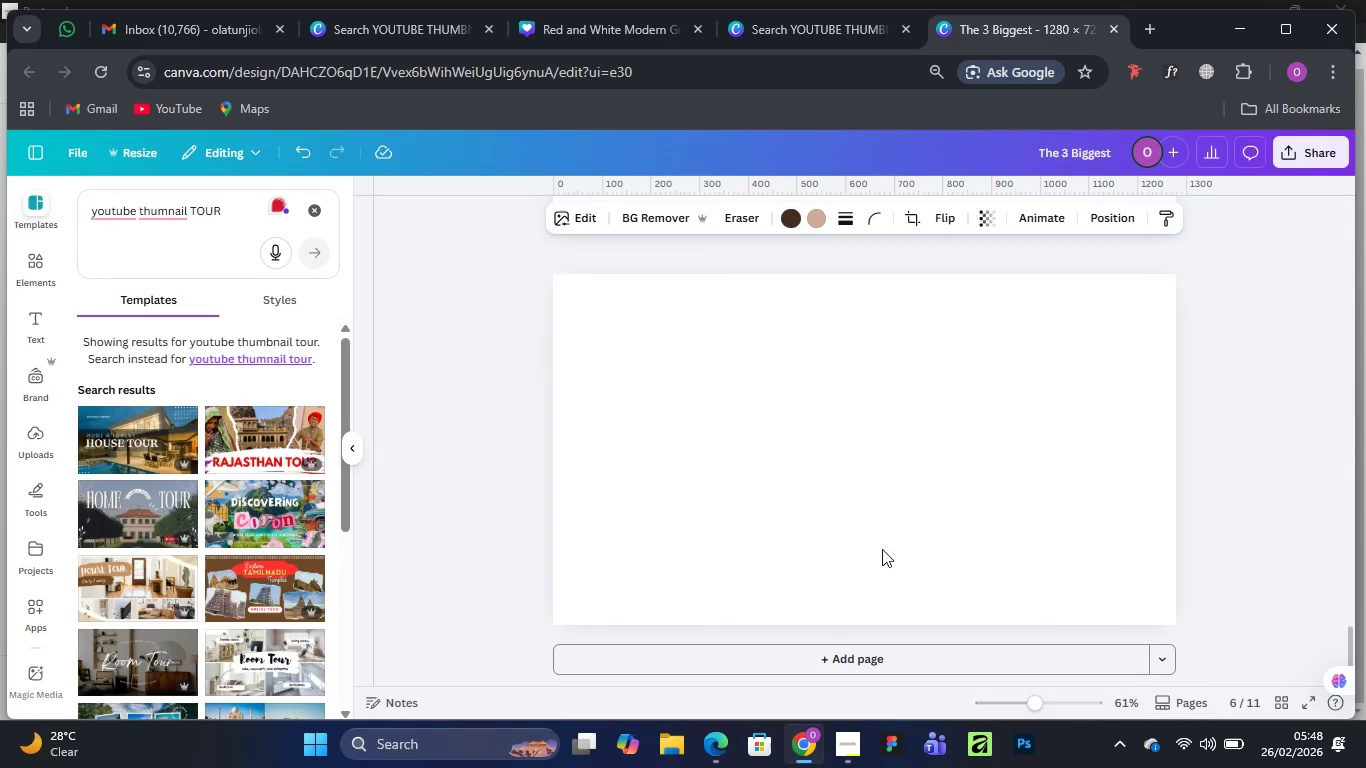 
scroll: coordinate [873, 523], scroll_direction: up, amount: 11.0
 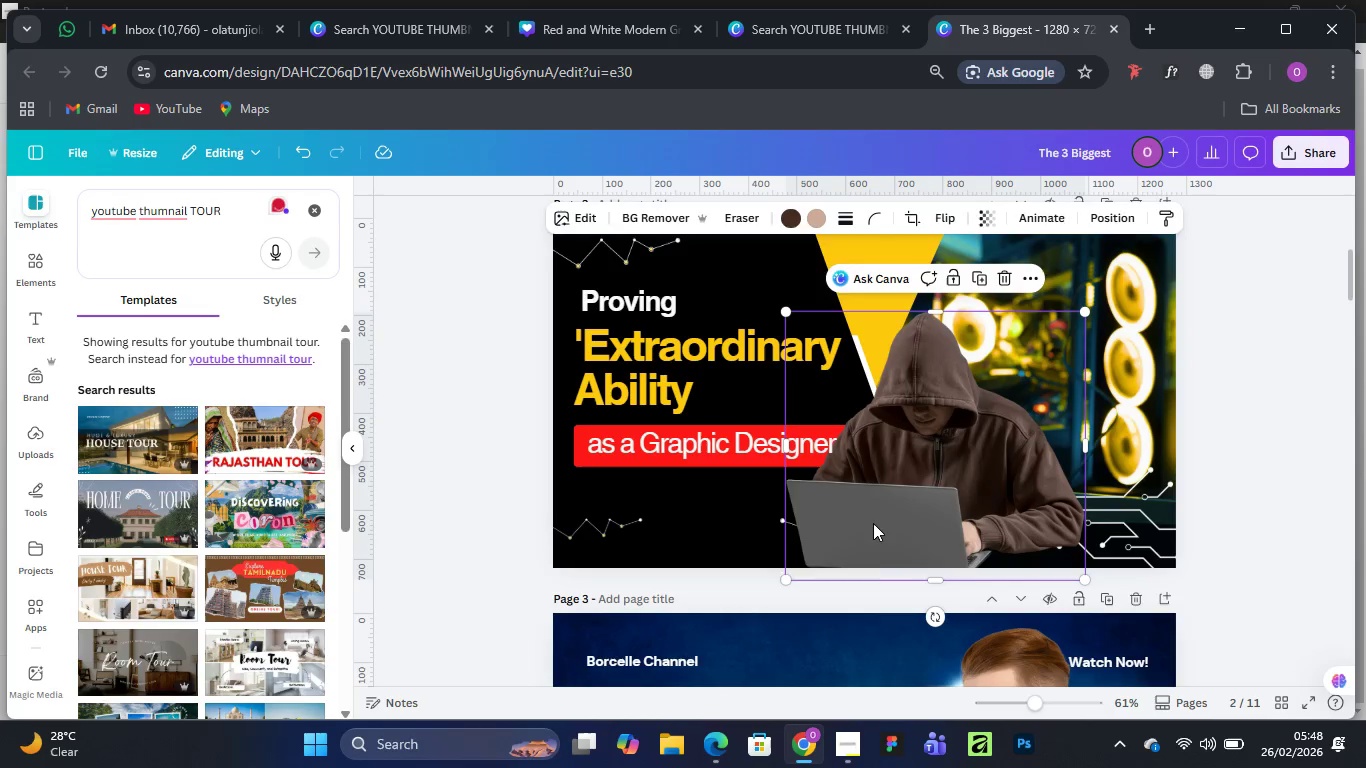 
scroll: coordinate [873, 523], scroll_direction: down, amount: 3.0
 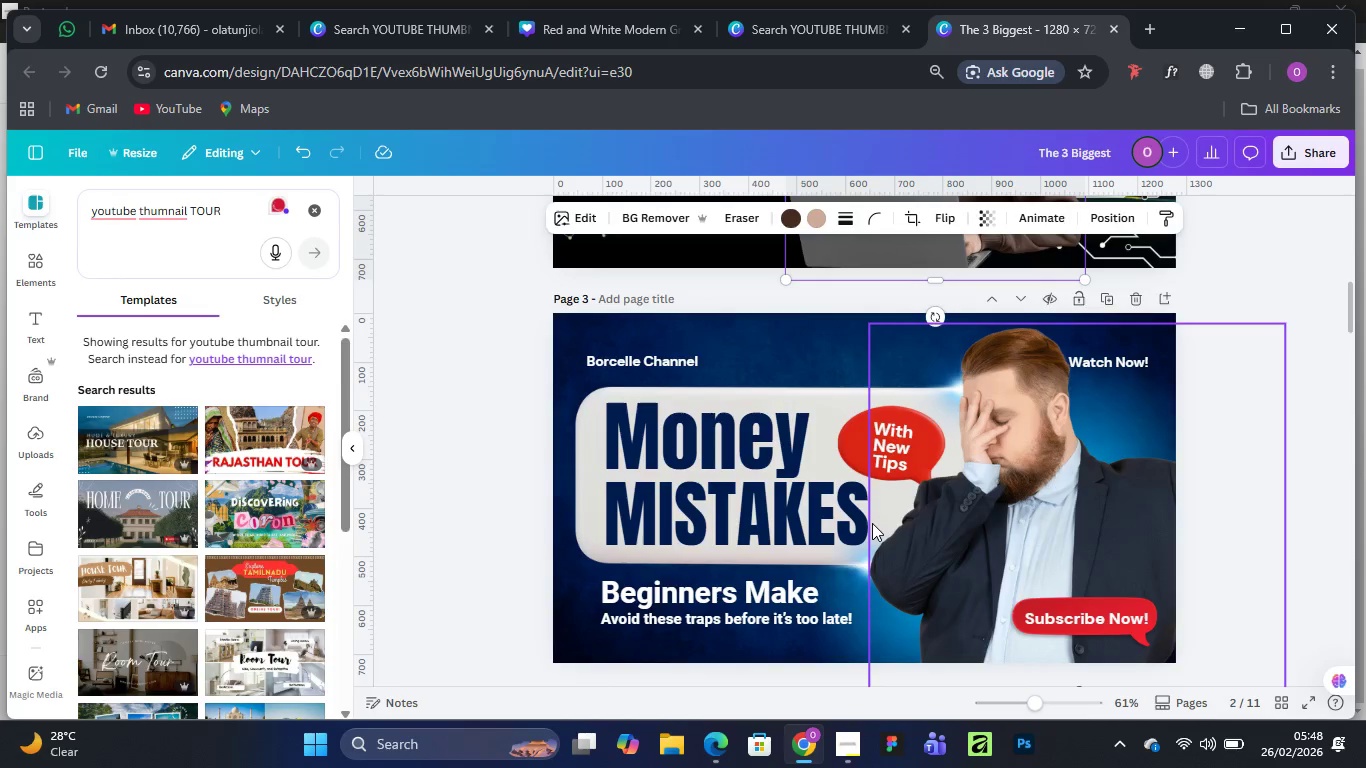 
scroll: coordinate [872, 523], scroll_direction: up, amount: 4.0
 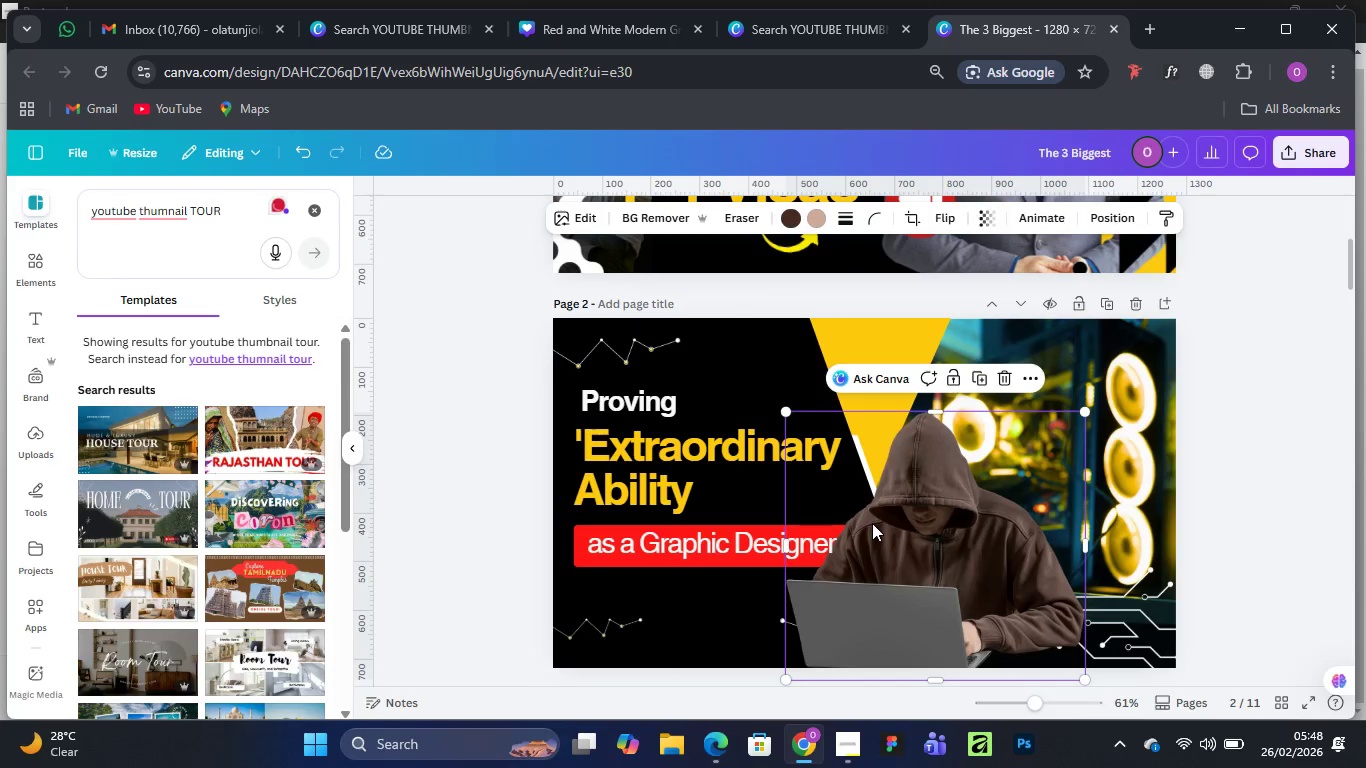 
scroll: coordinate [232, 557], scroll_direction: down, amount: 10.0
 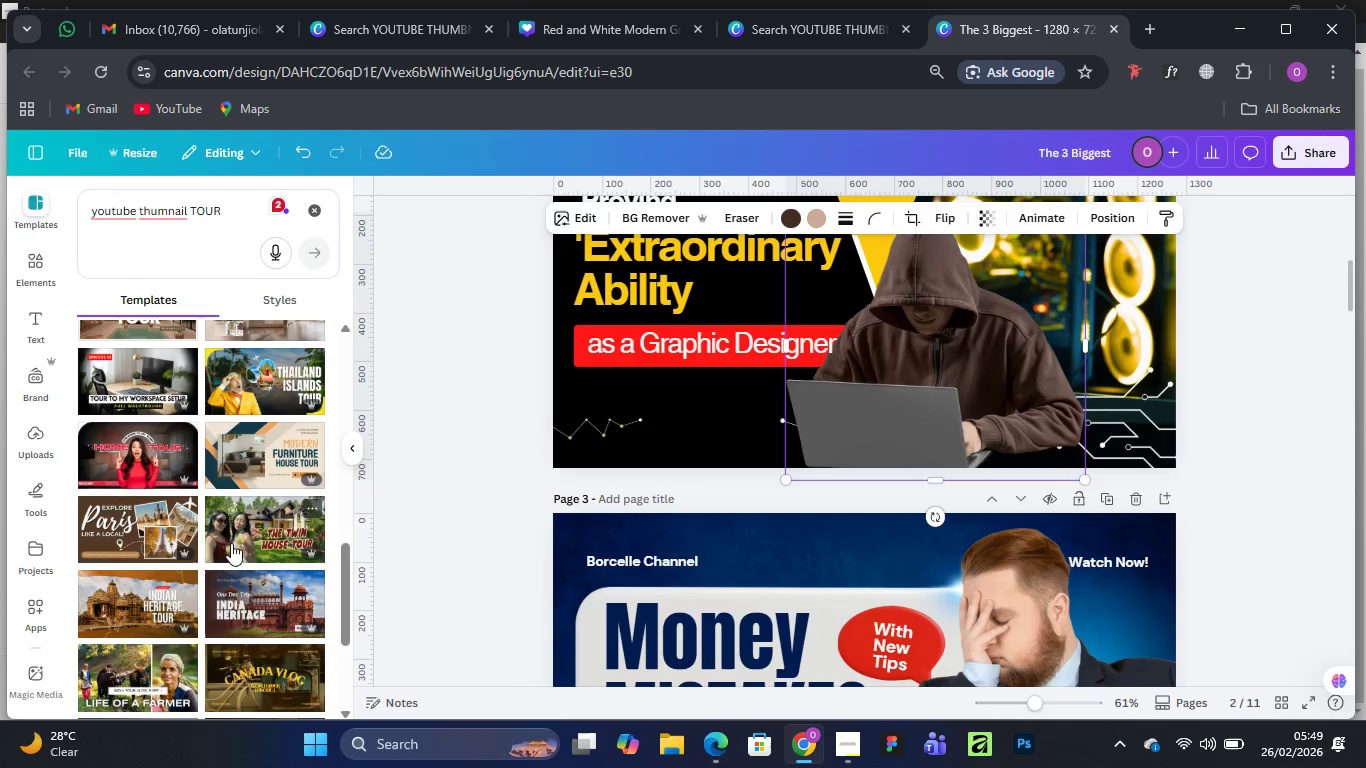 
mouse_move([204, 486])
 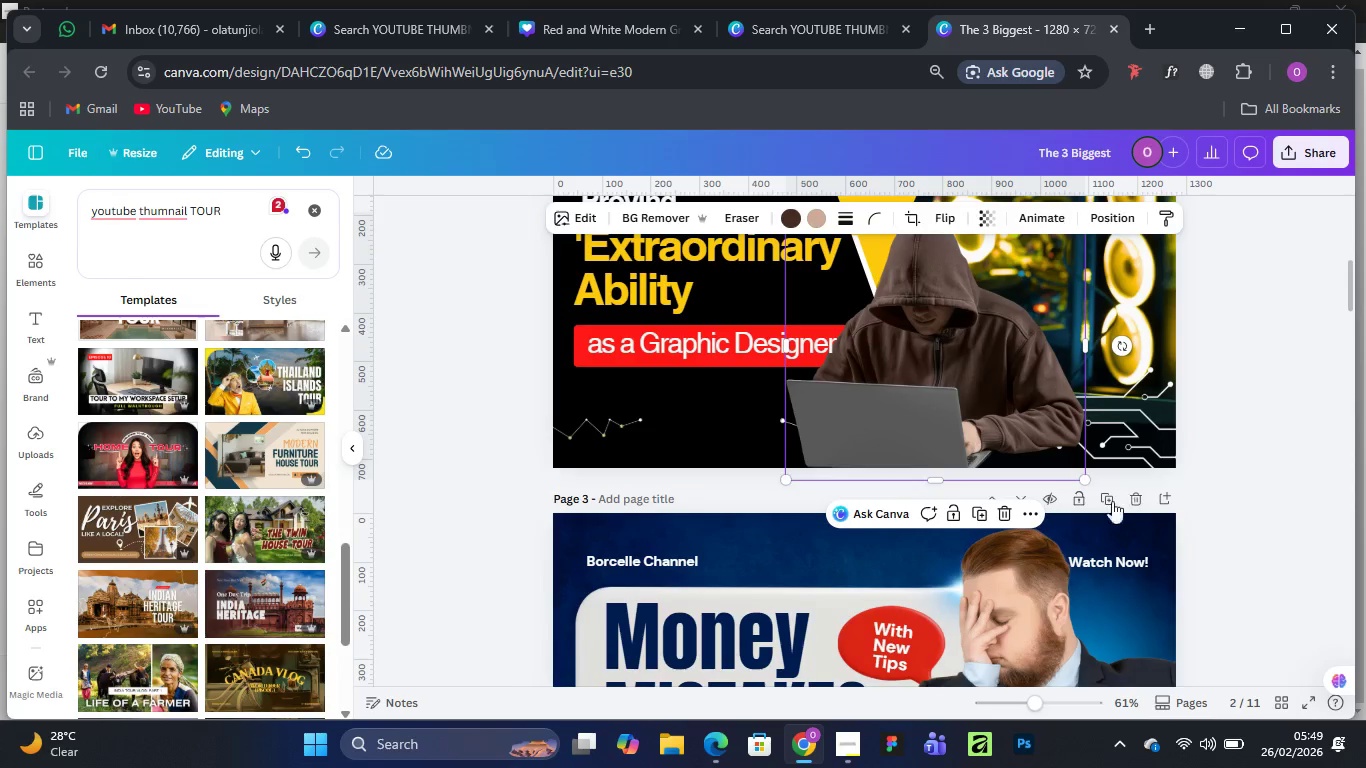 
scroll: coordinate [855, 590], scroll_direction: down, amount: 2.0
 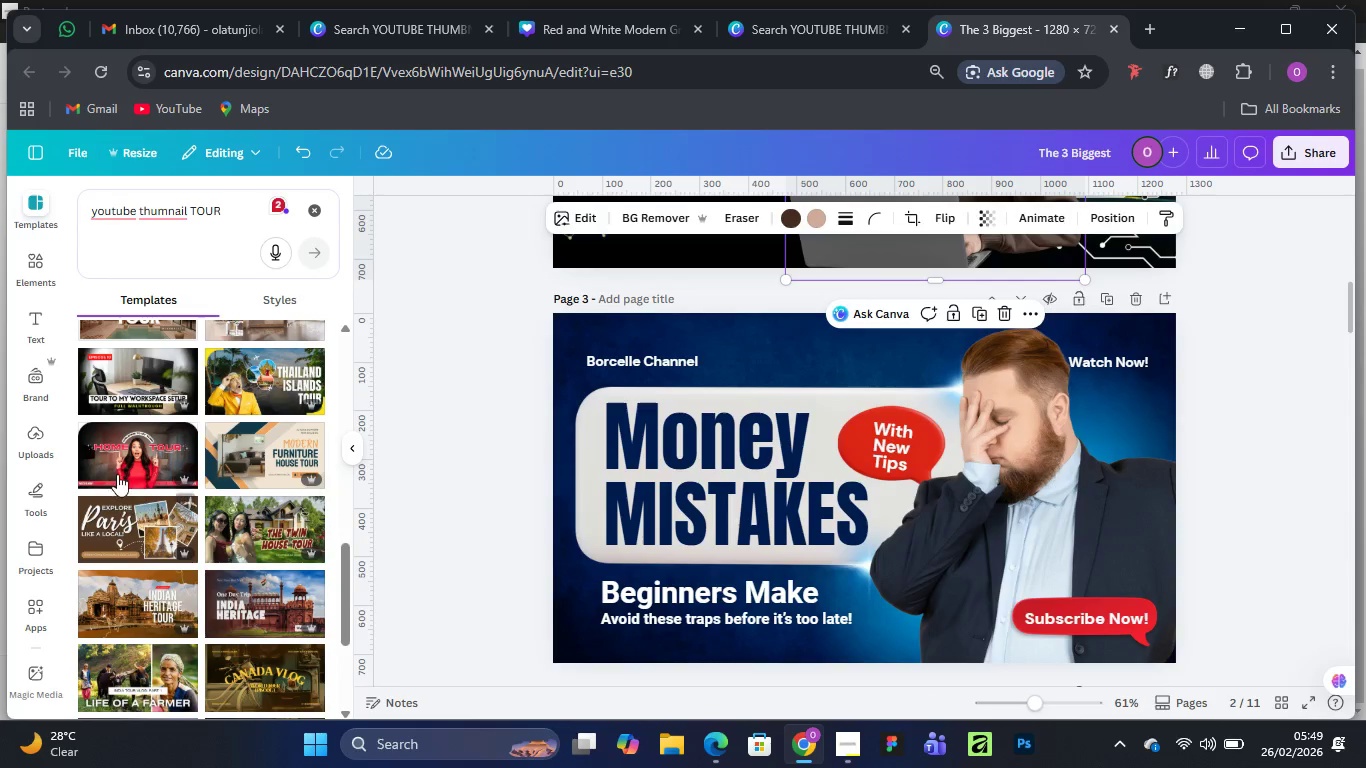 
left_click([133, 445])
 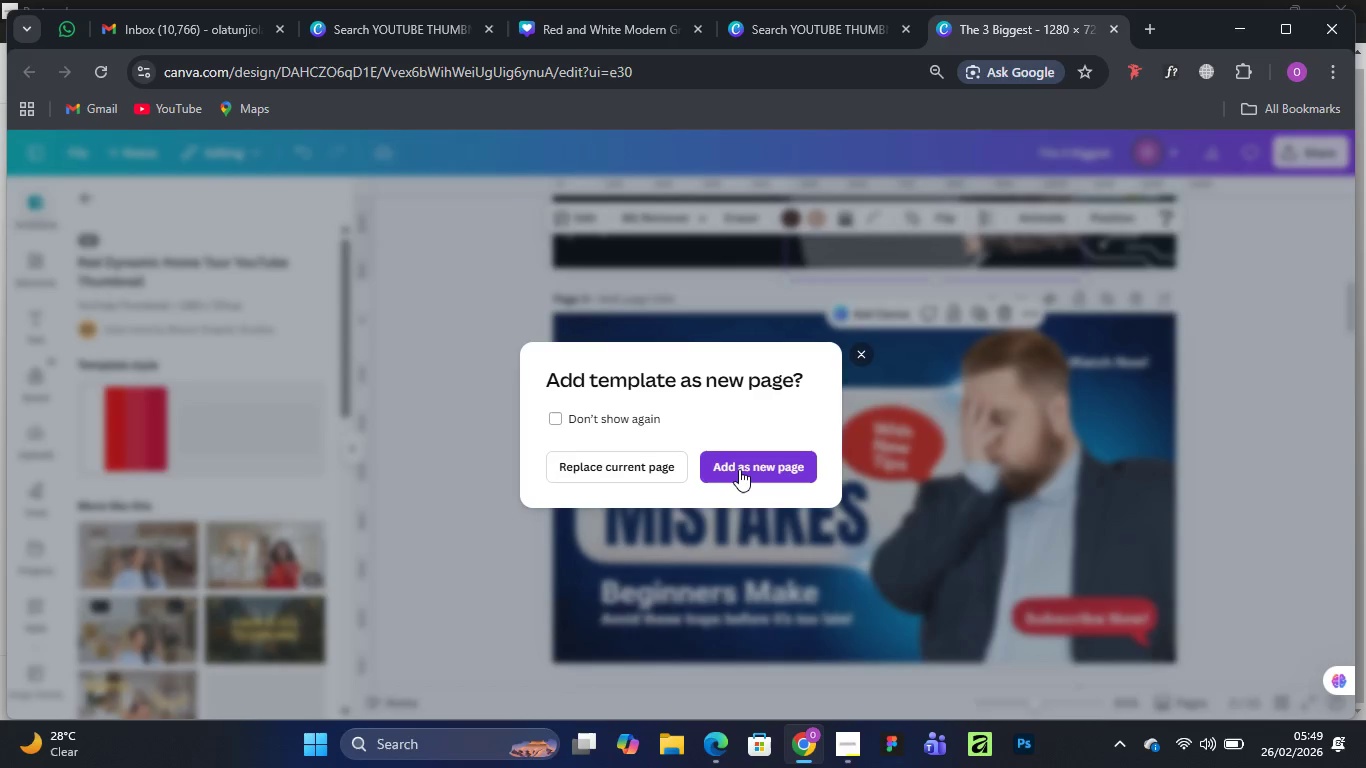 
left_click([739, 469])
 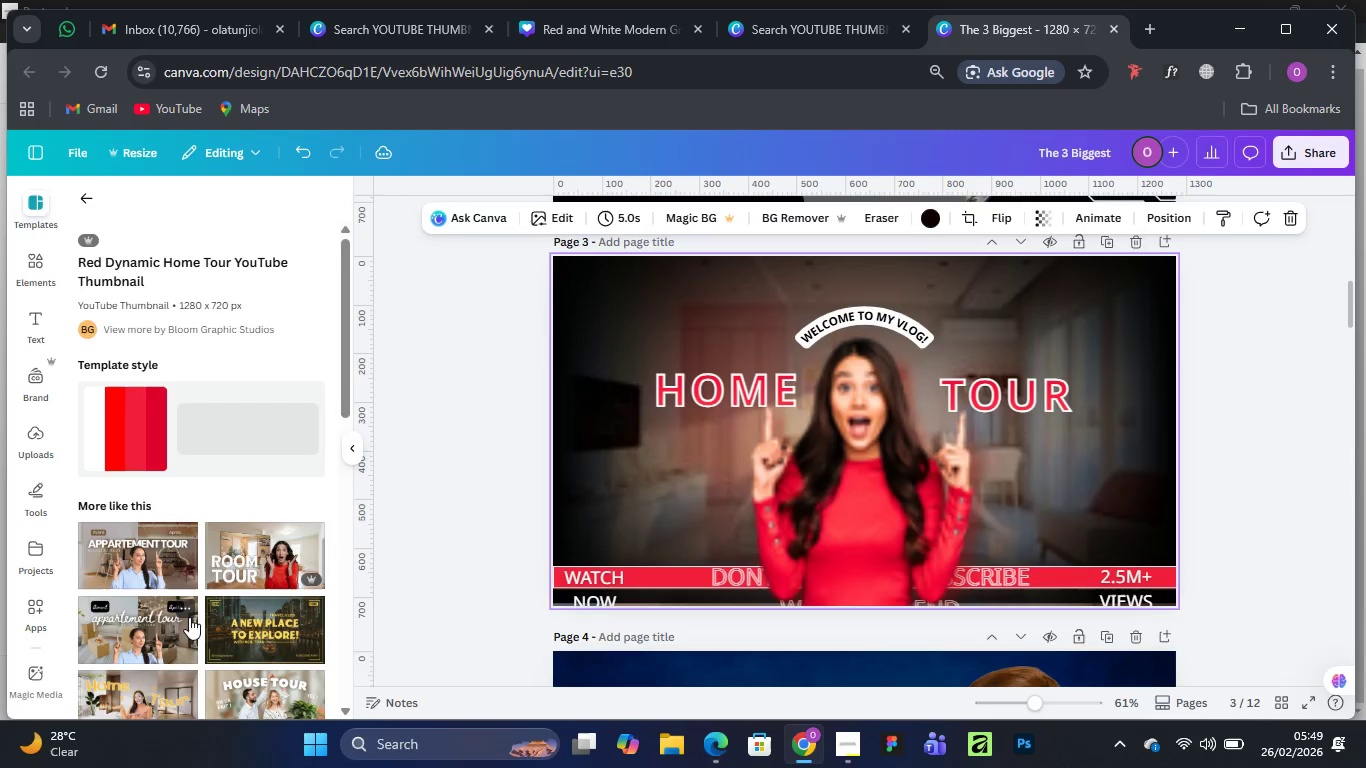 
wait(5.59)
 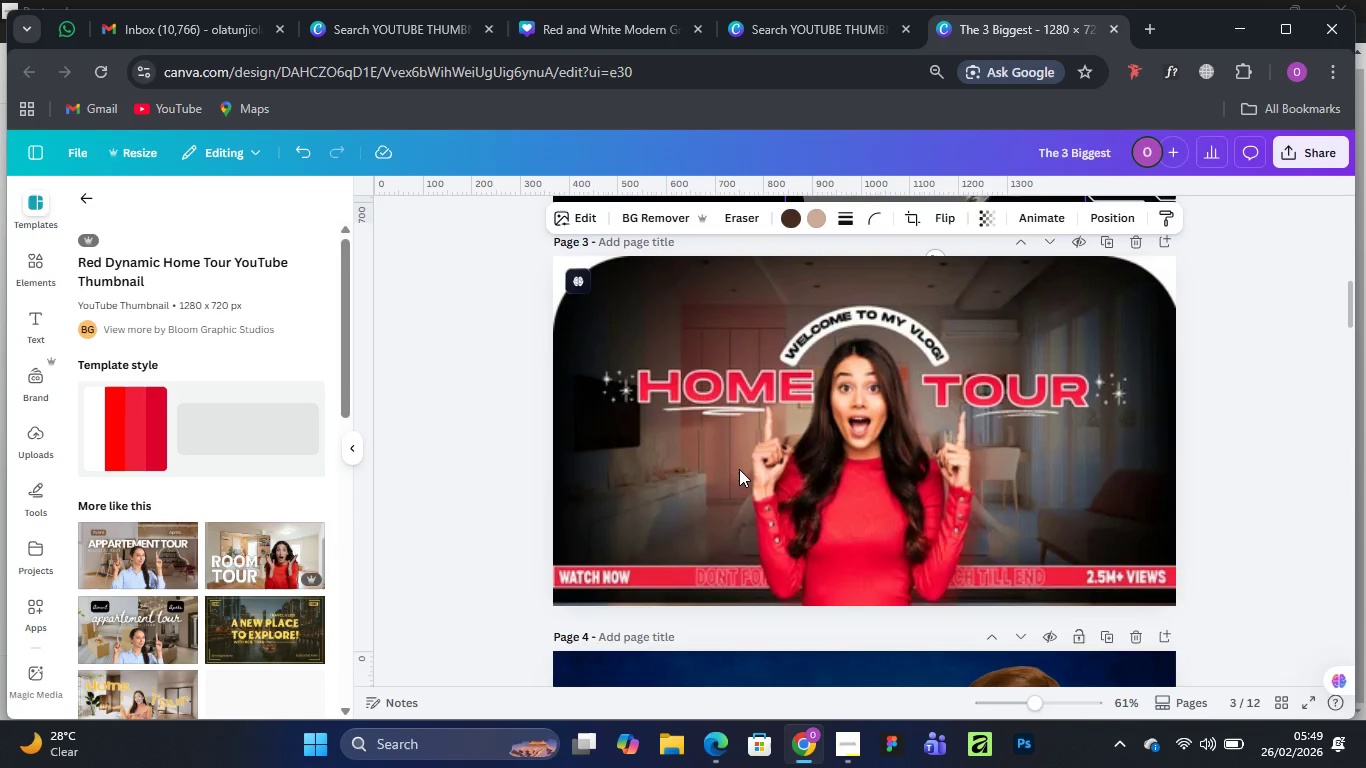 
scroll: coordinate [190, 594], scroll_direction: down, amount: 3.0
 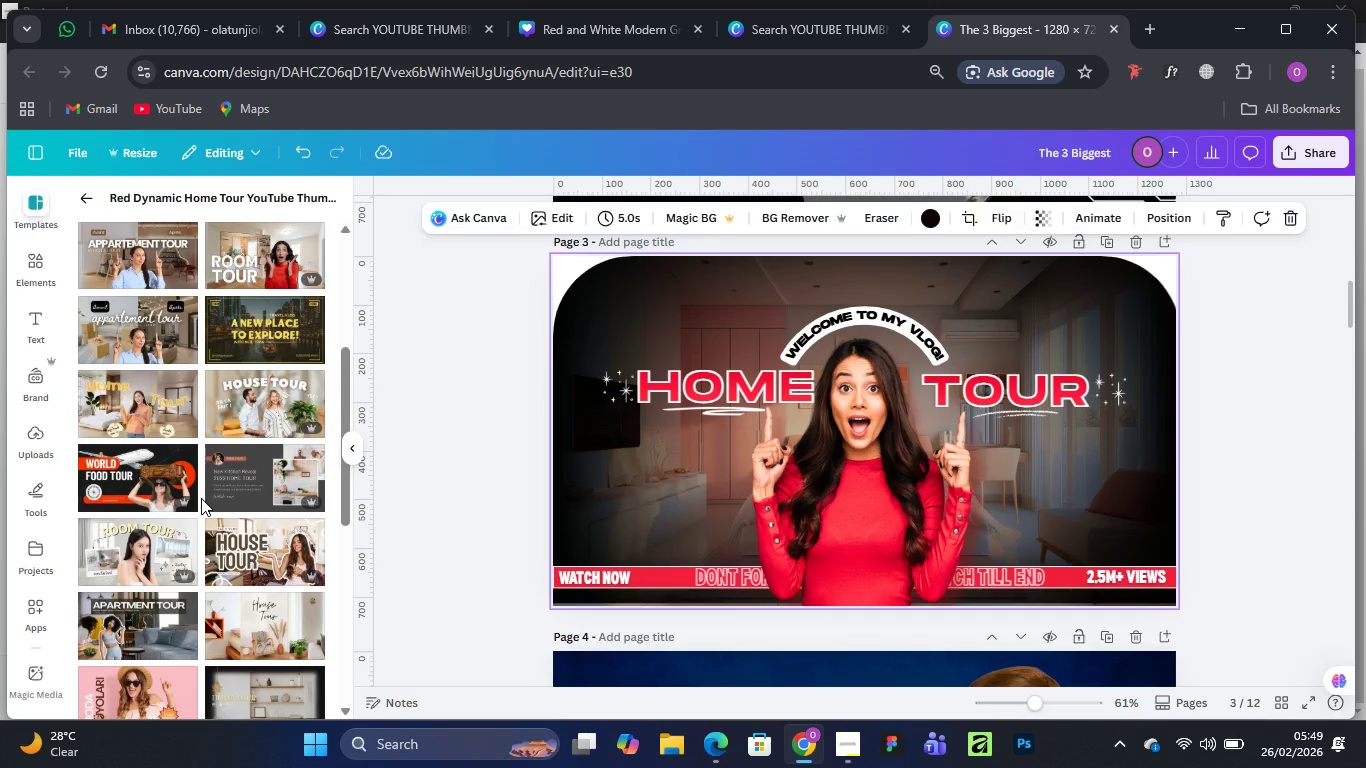 
wait(6.28)
 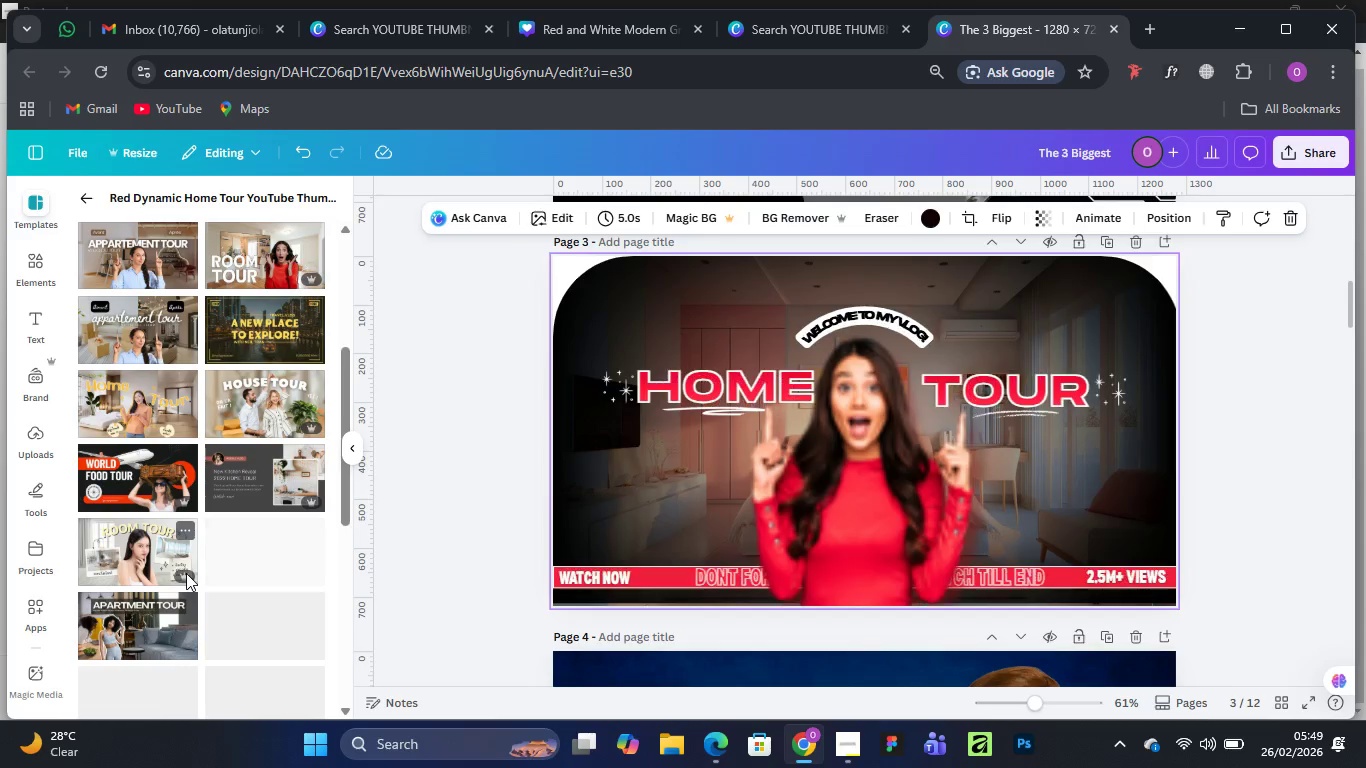 
scroll: coordinate [201, 498], scroll_direction: down, amount: 5.0
 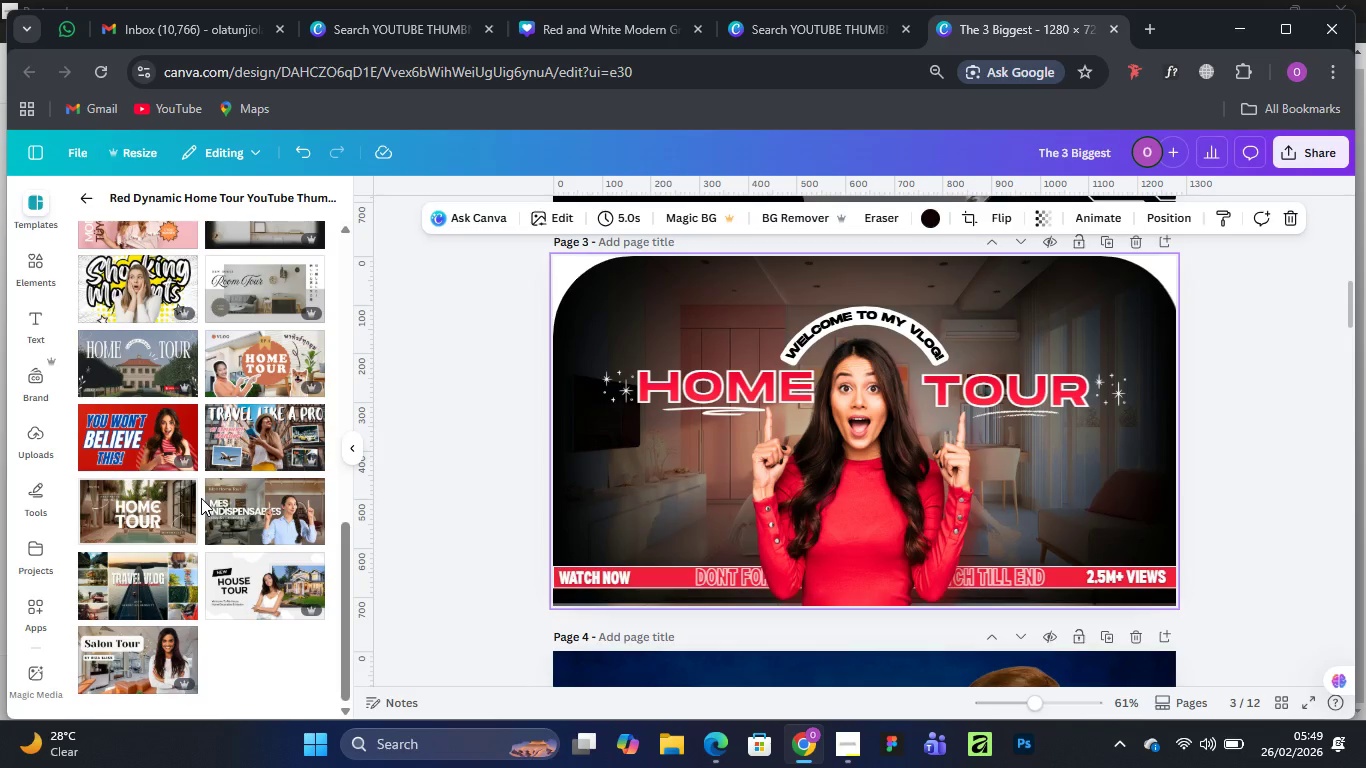 
scroll: coordinate [201, 498], scroll_direction: up, amount: 4.0
 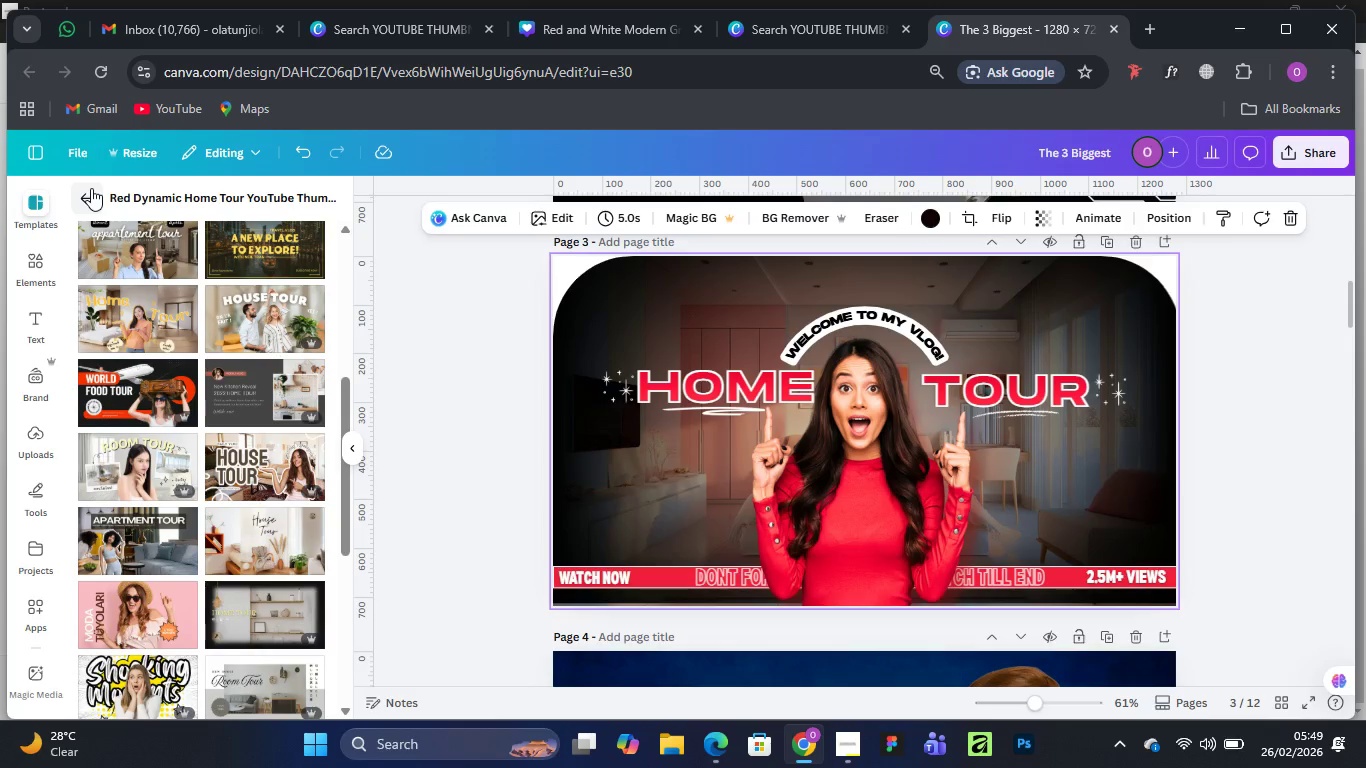 
left_click([91, 189])
 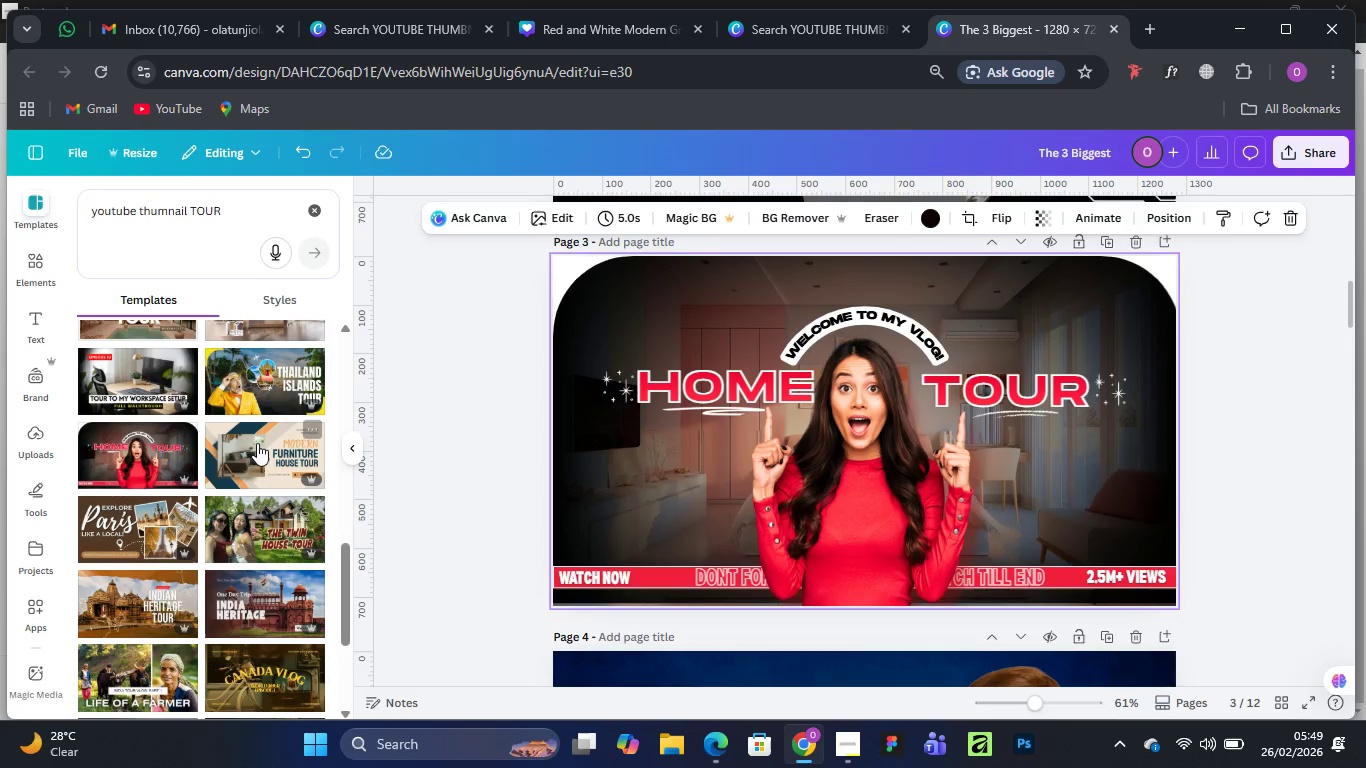 
scroll: coordinate [212, 532], scroll_direction: up, amount: 3.0